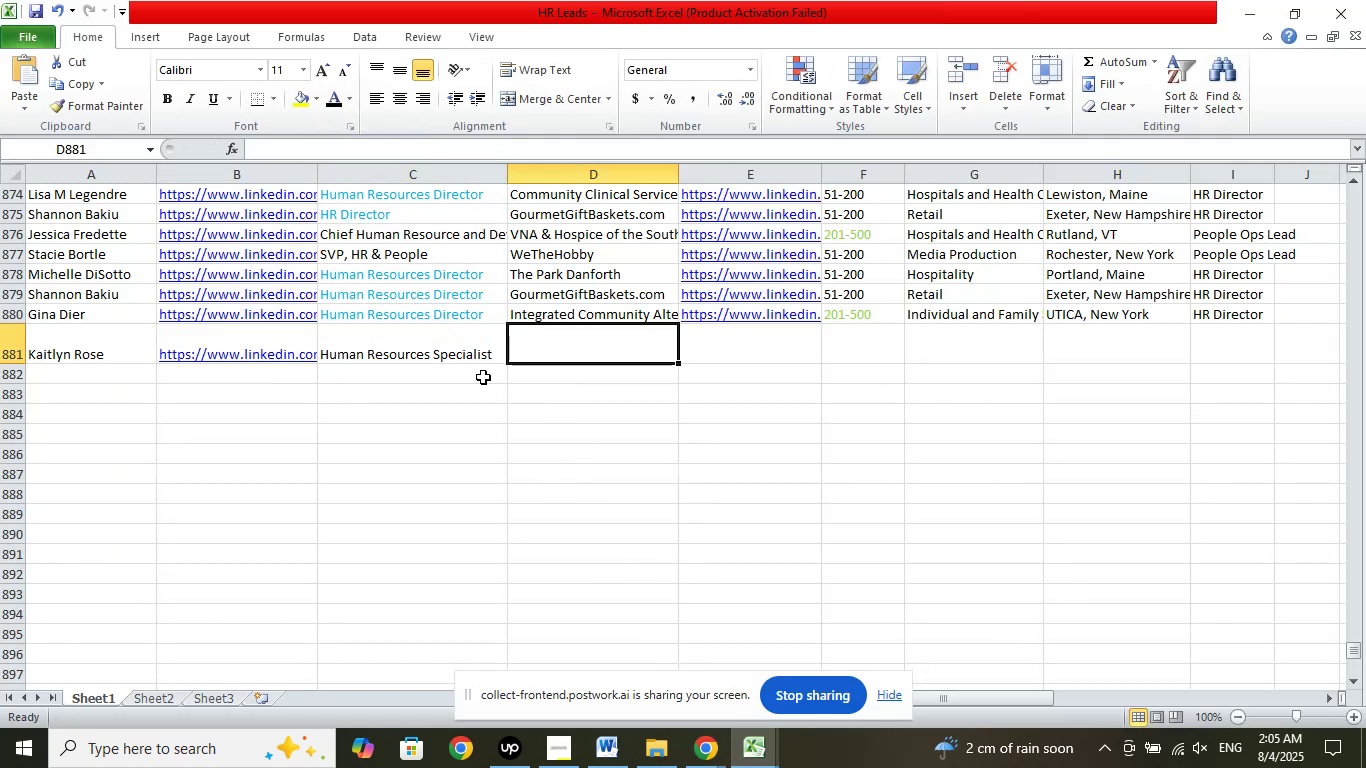 
left_click([458, 344])
 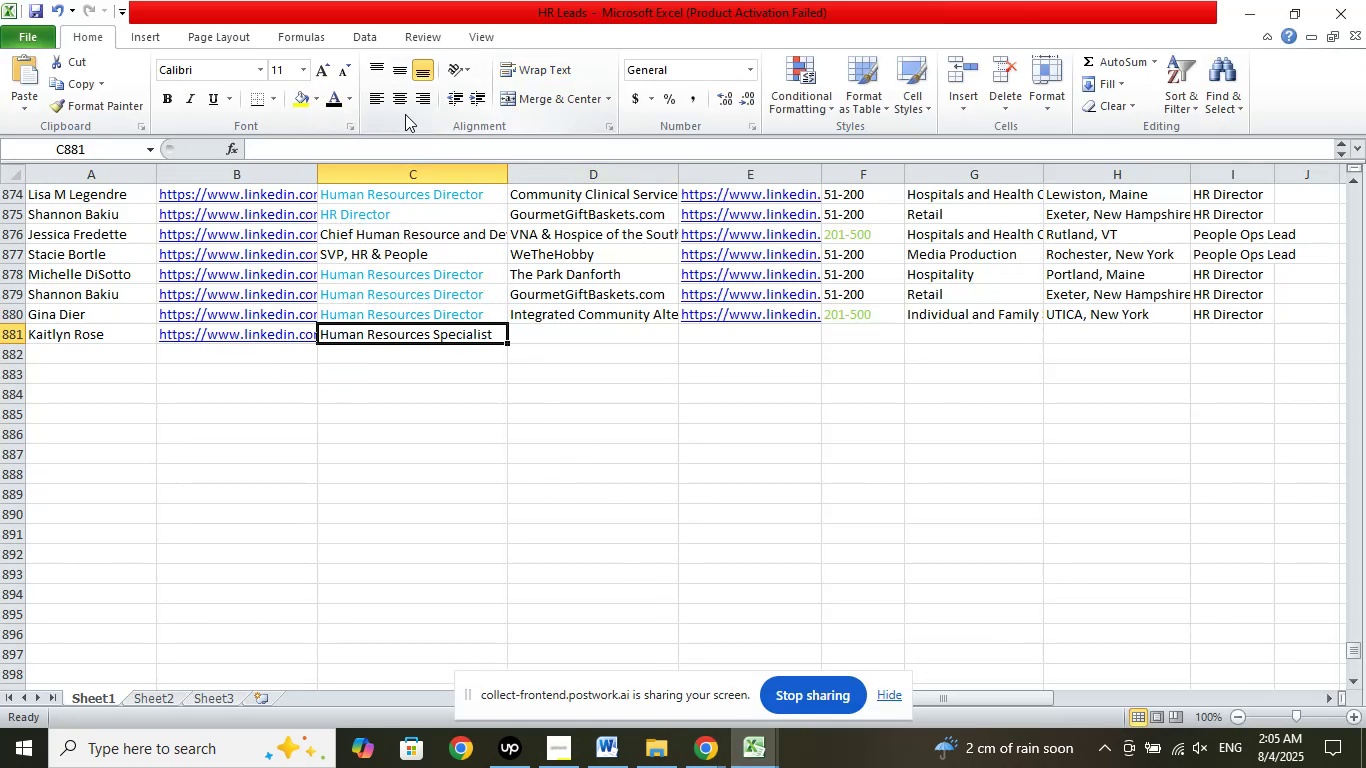 
left_click([279, 147])
 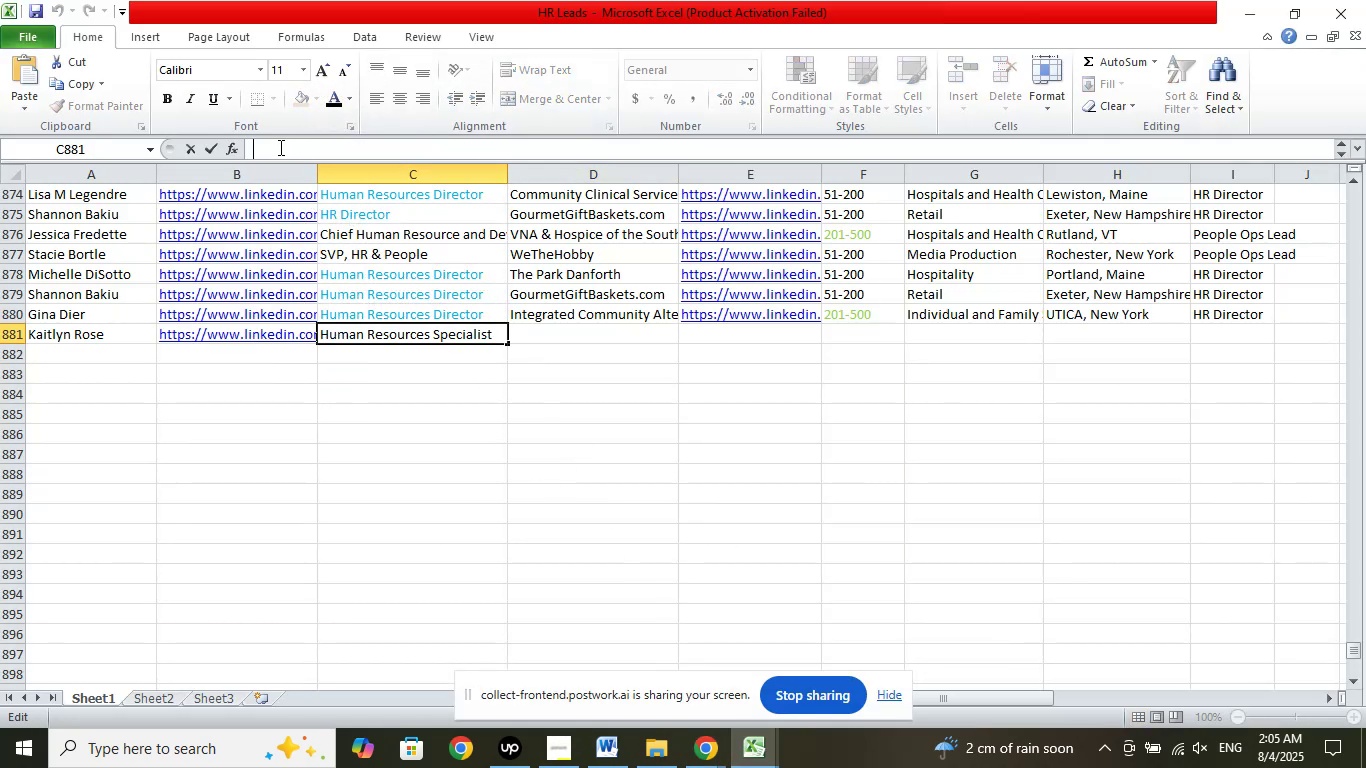 
key(Delete)
 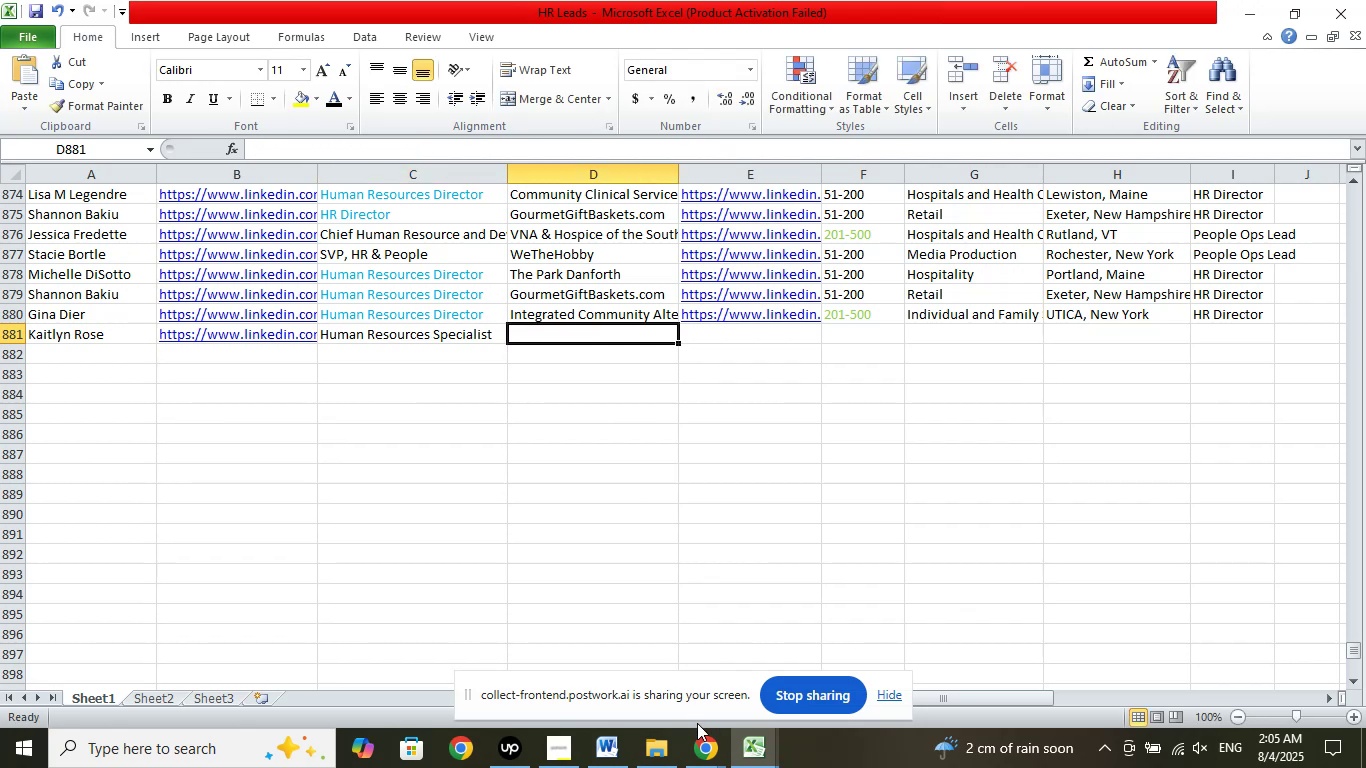 
left_click([645, 664])
 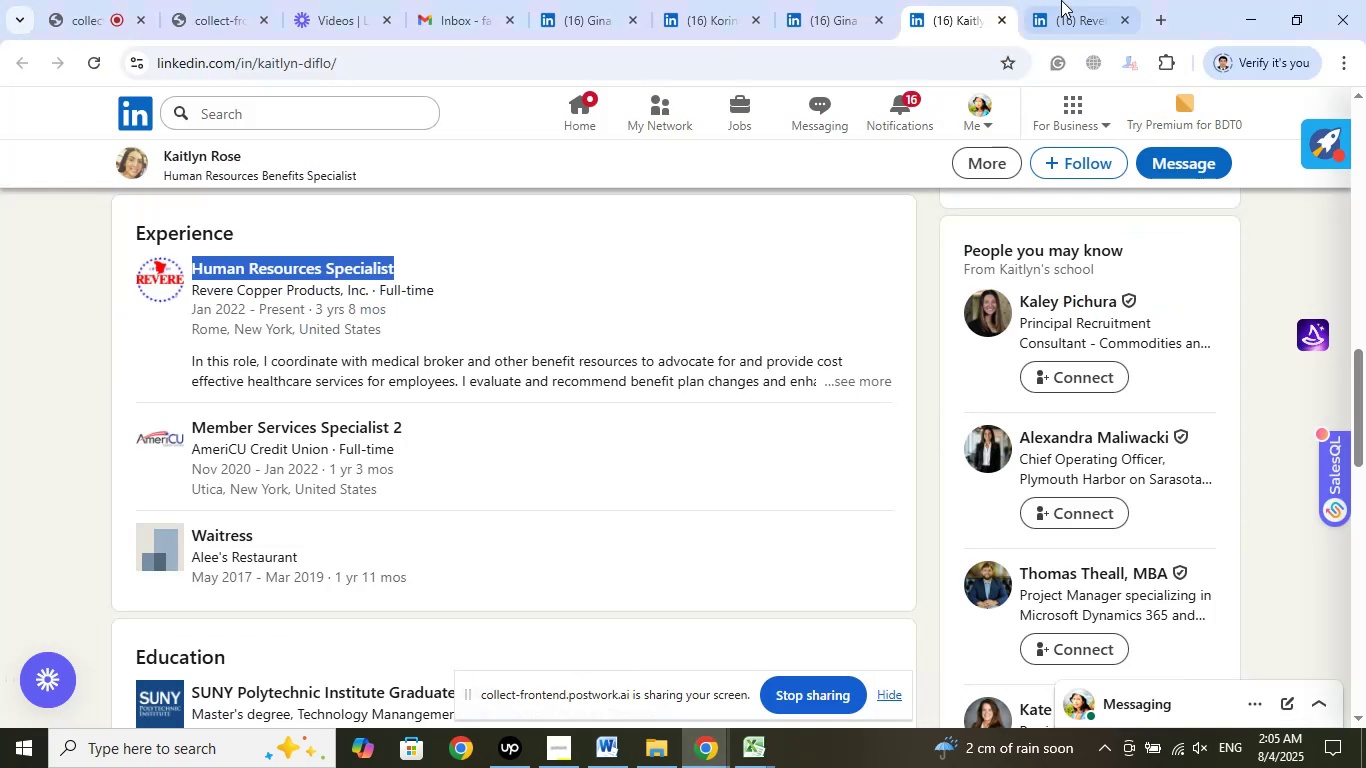 
left_click([1062, 0])
 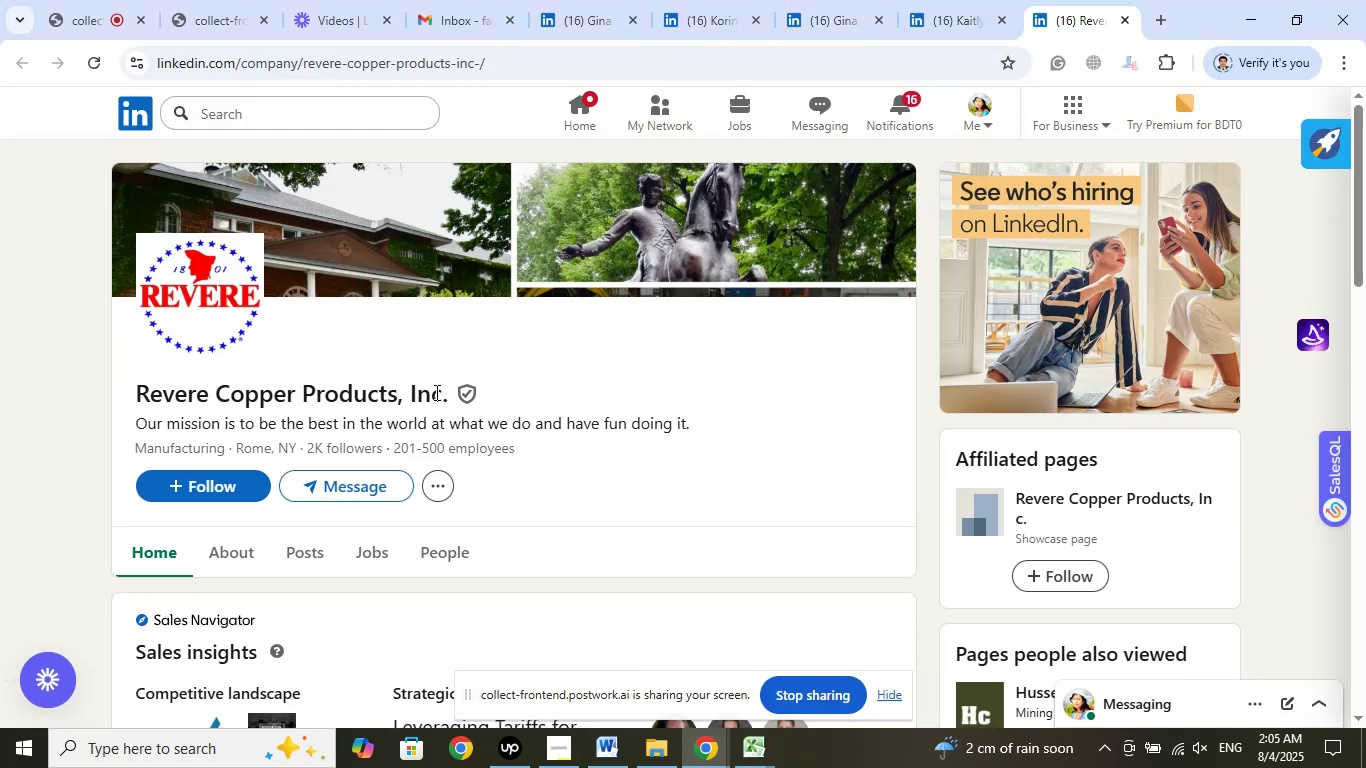 
left_click_drag(start_coordinate=[450, 392], to_coordinate=[130, 390])
 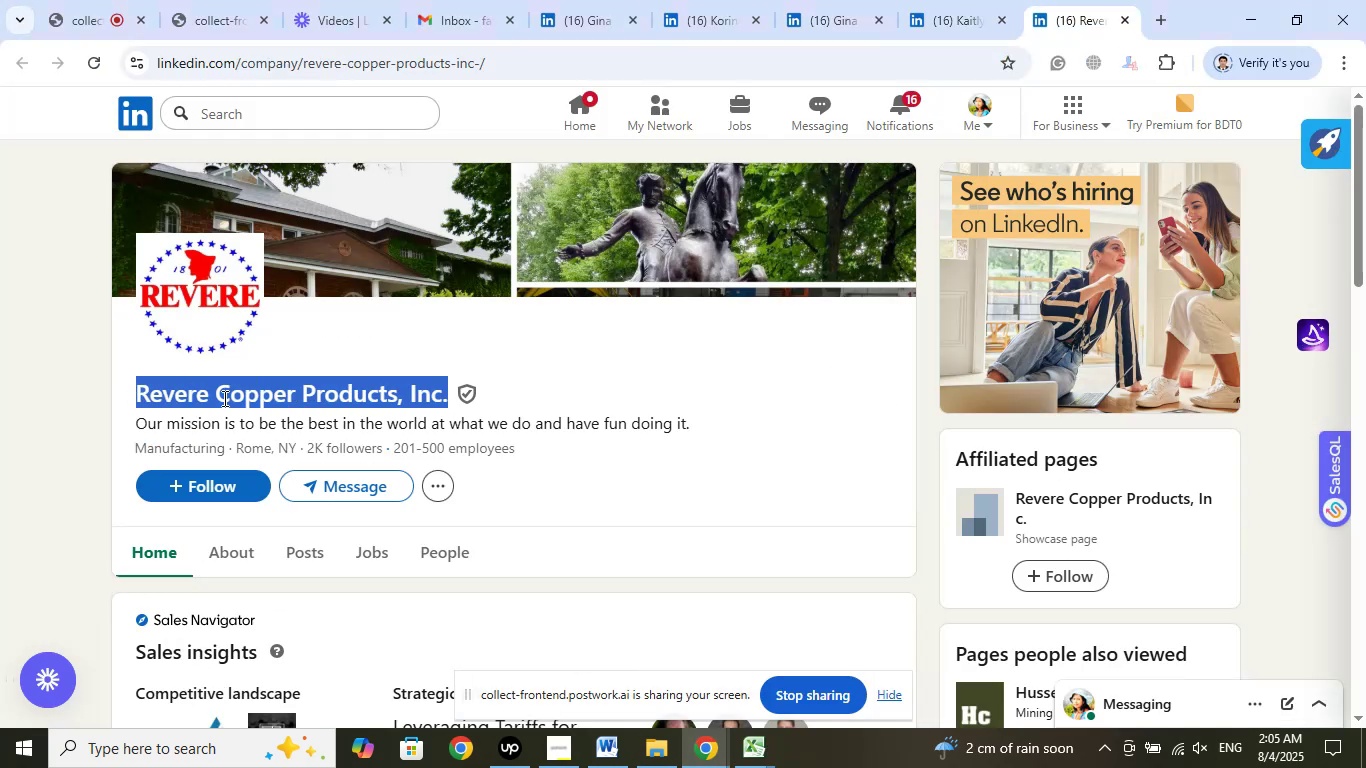 
right_click([223, 398])
 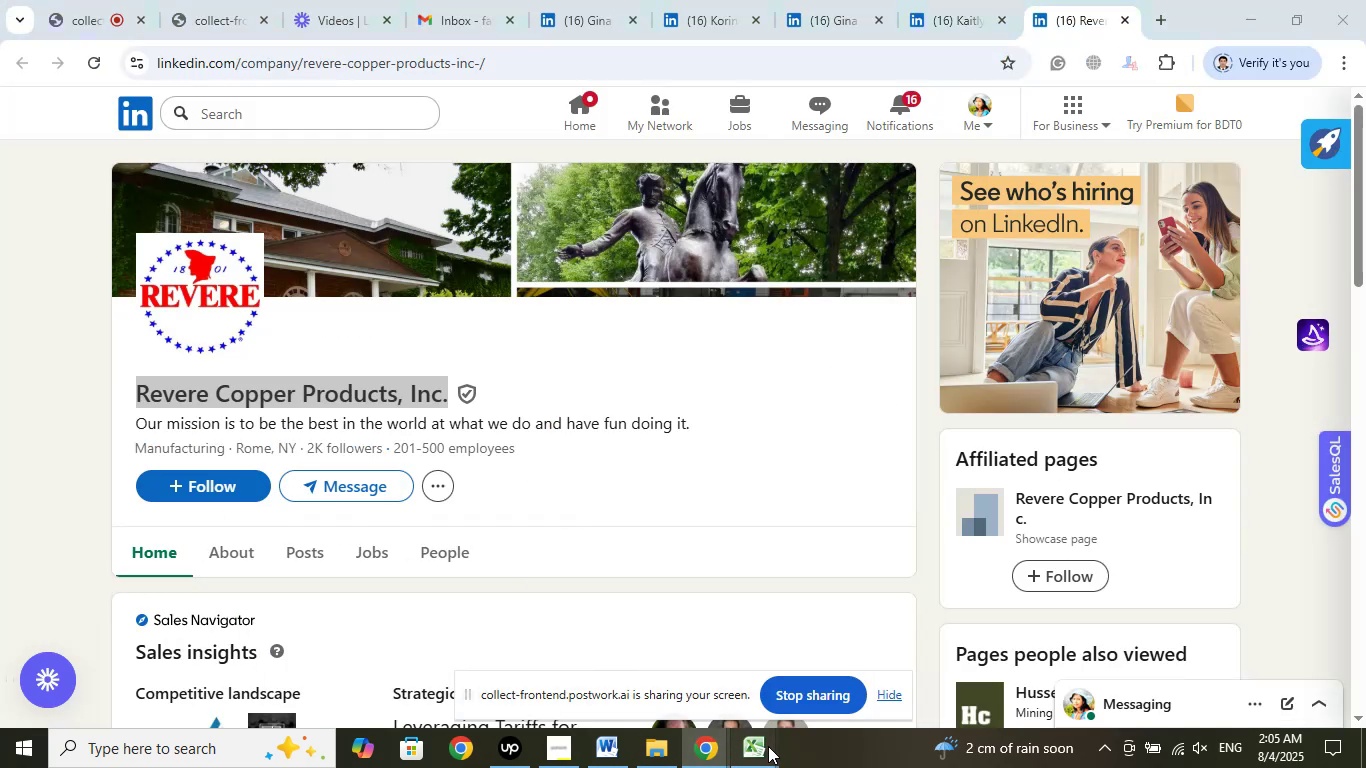 
left_click([661, 648])
 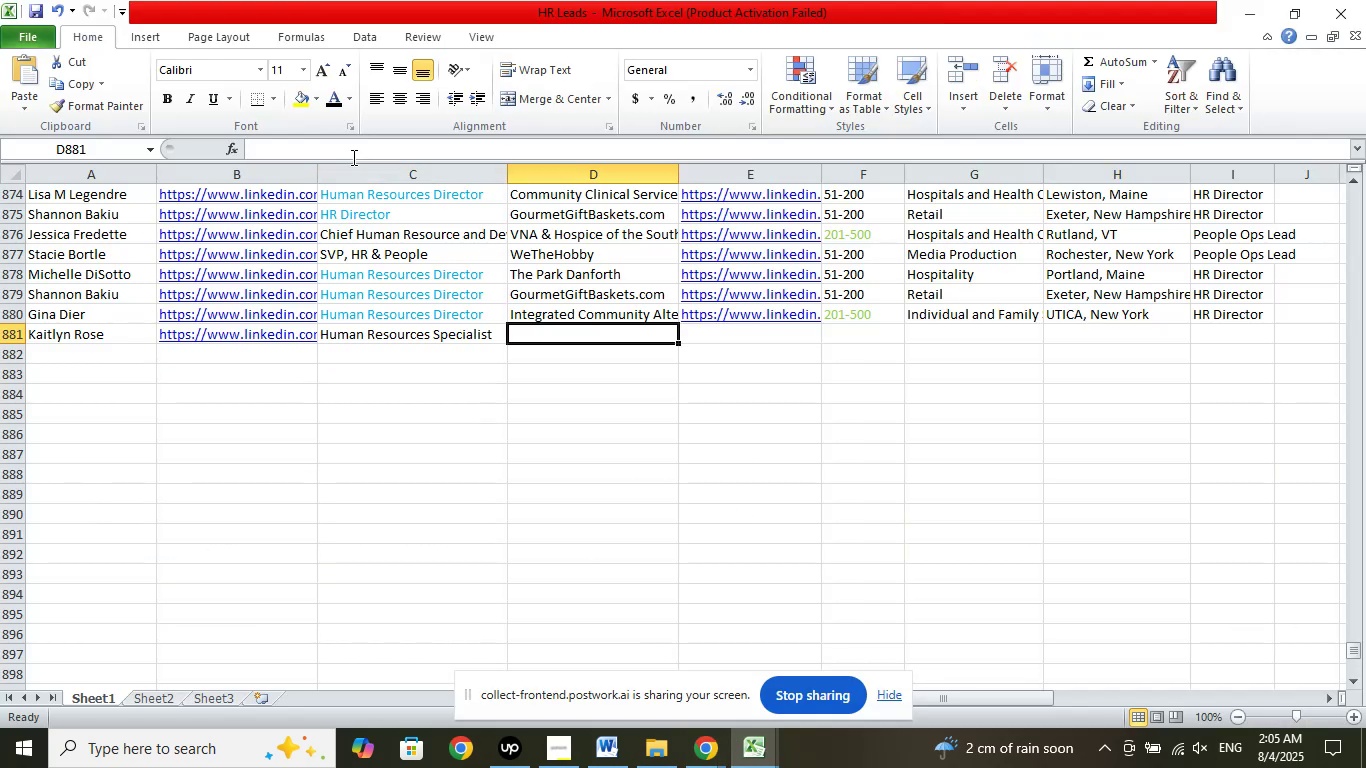 
left_click([339, 150])
 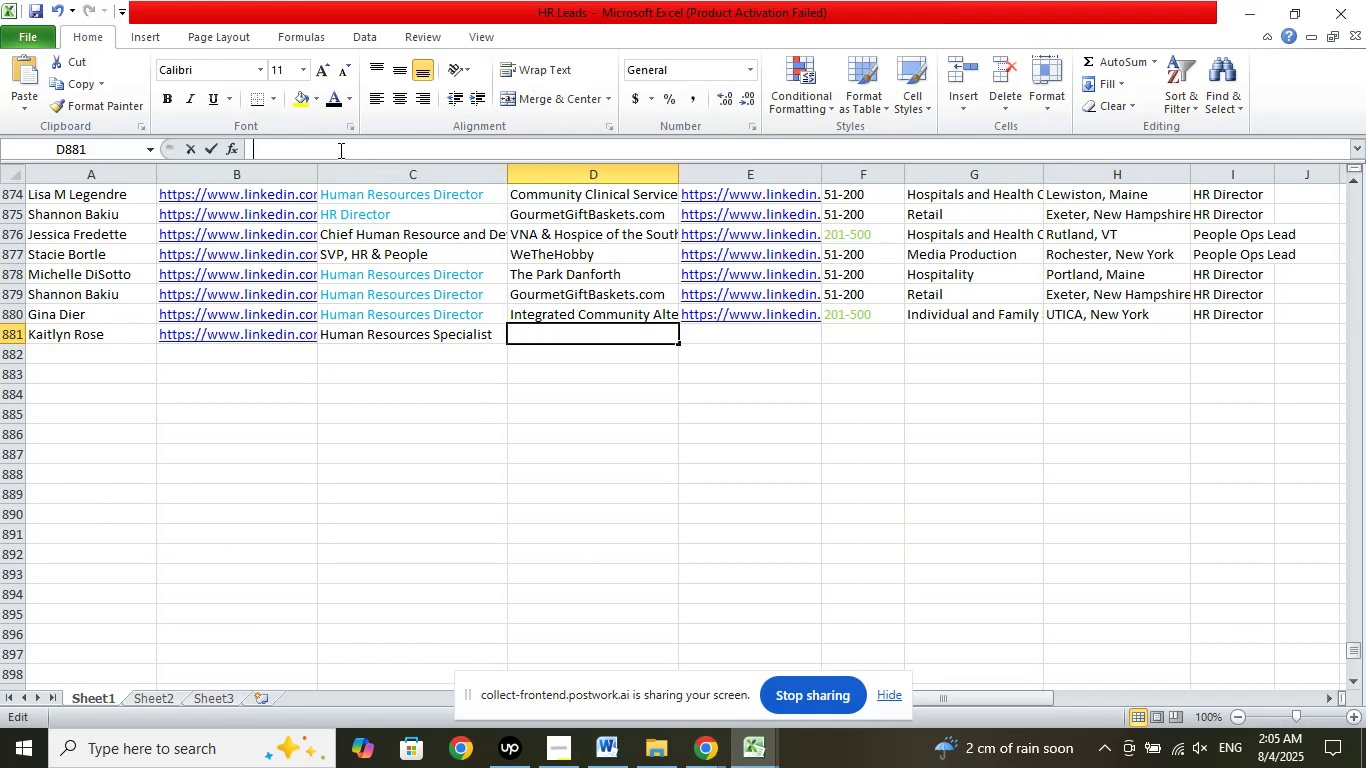 
right_click([339, 150])
 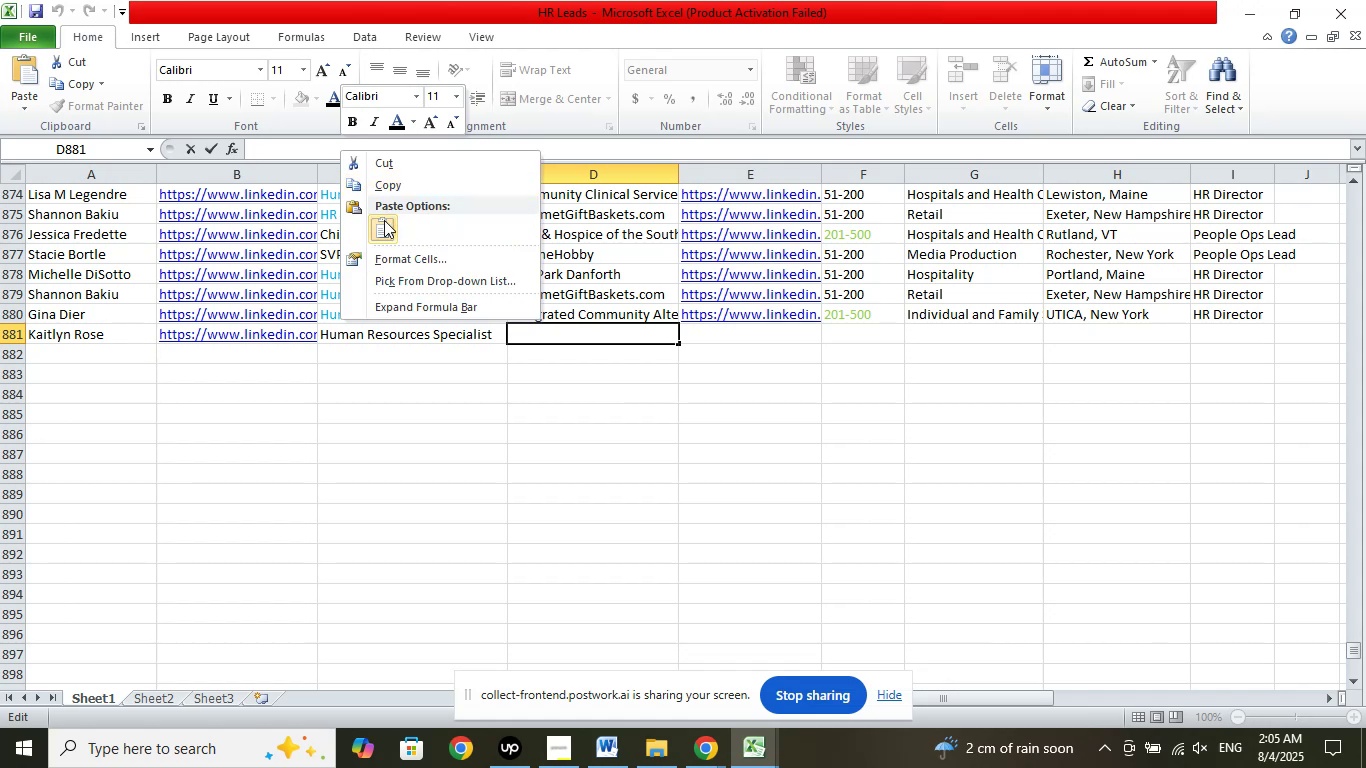 
left_click([387, 222])
 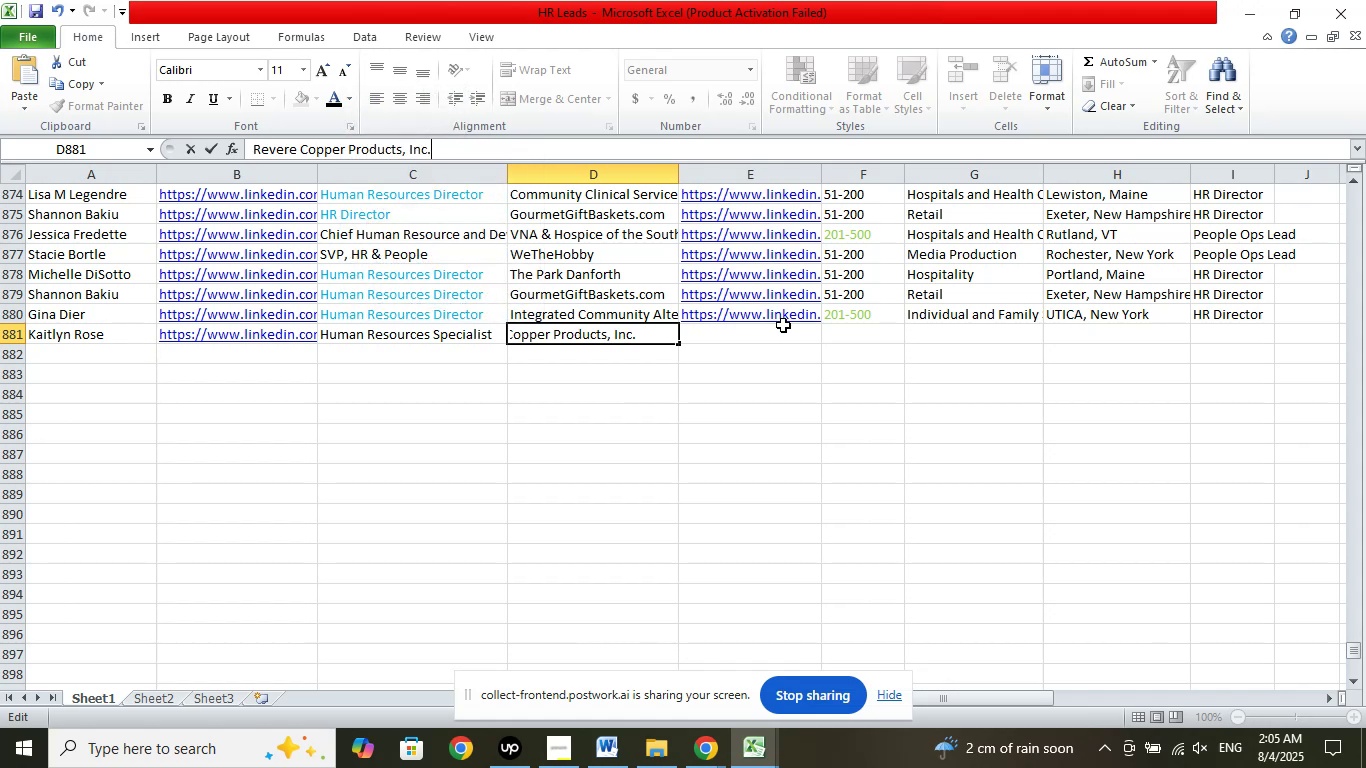 
left_click([783, 325])
 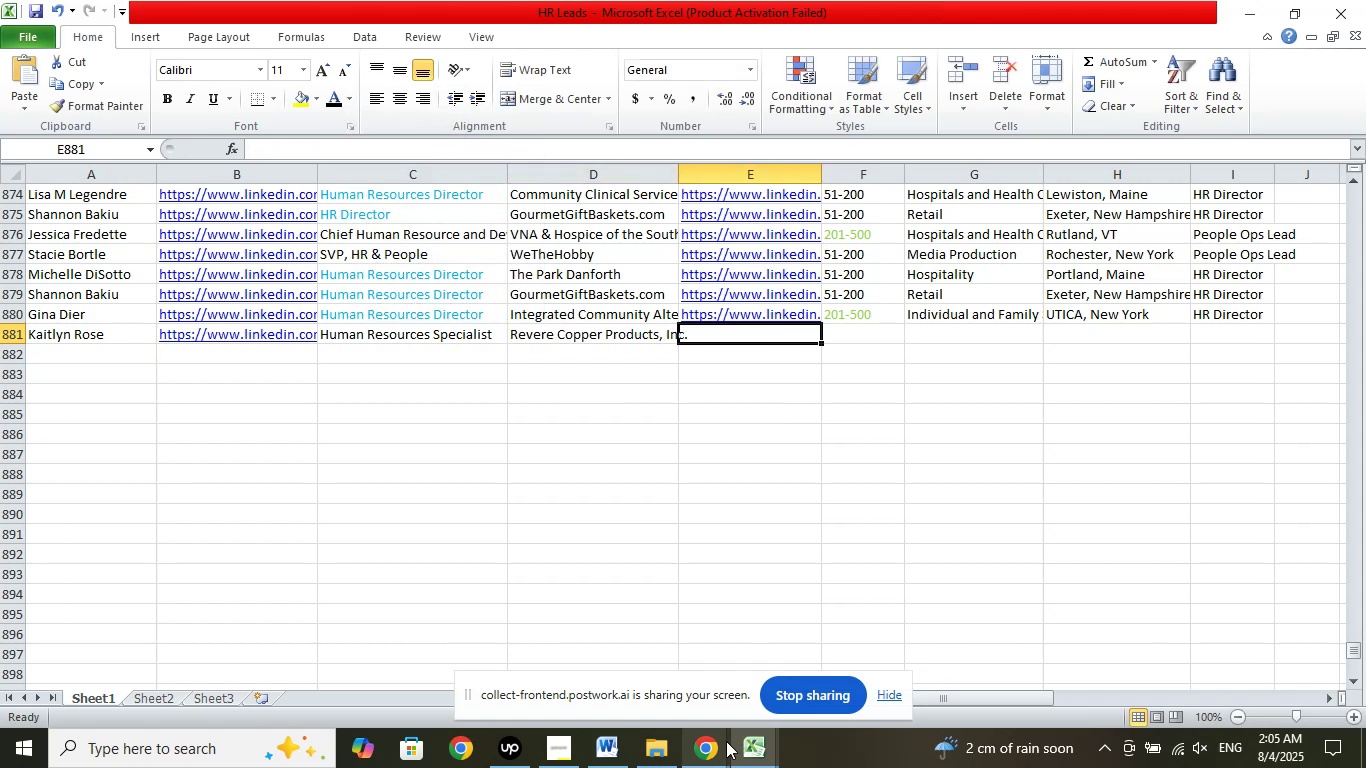 
left_click([715, 745])
 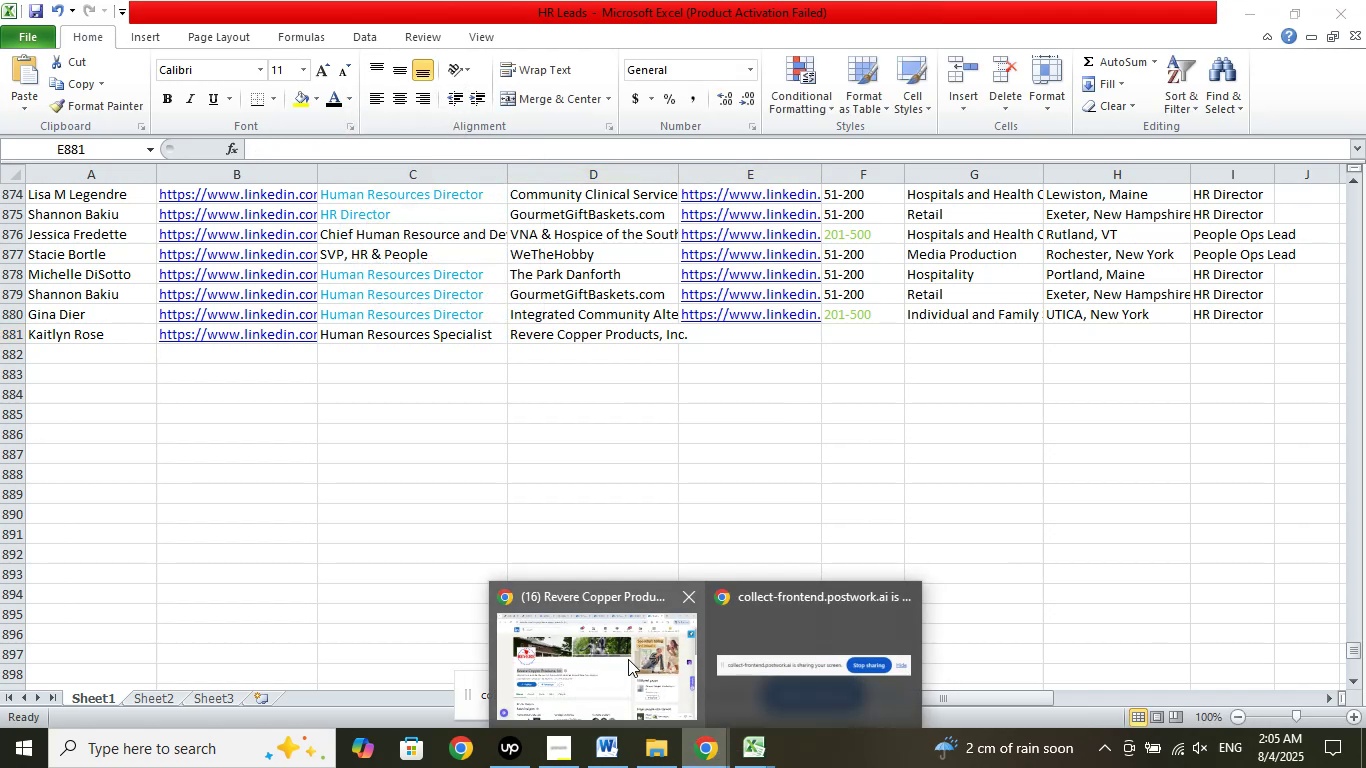 
left_click([628, 659])
 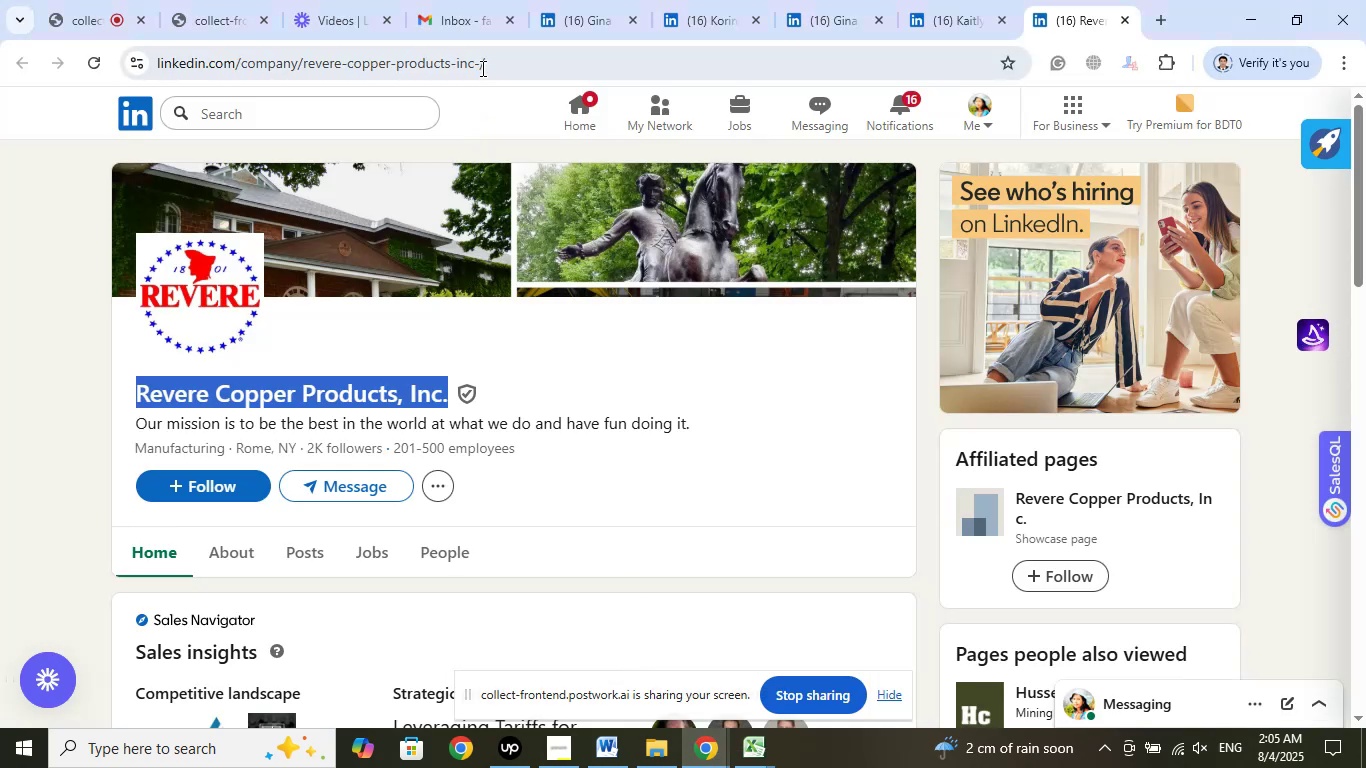 
left_click([481, 61])
 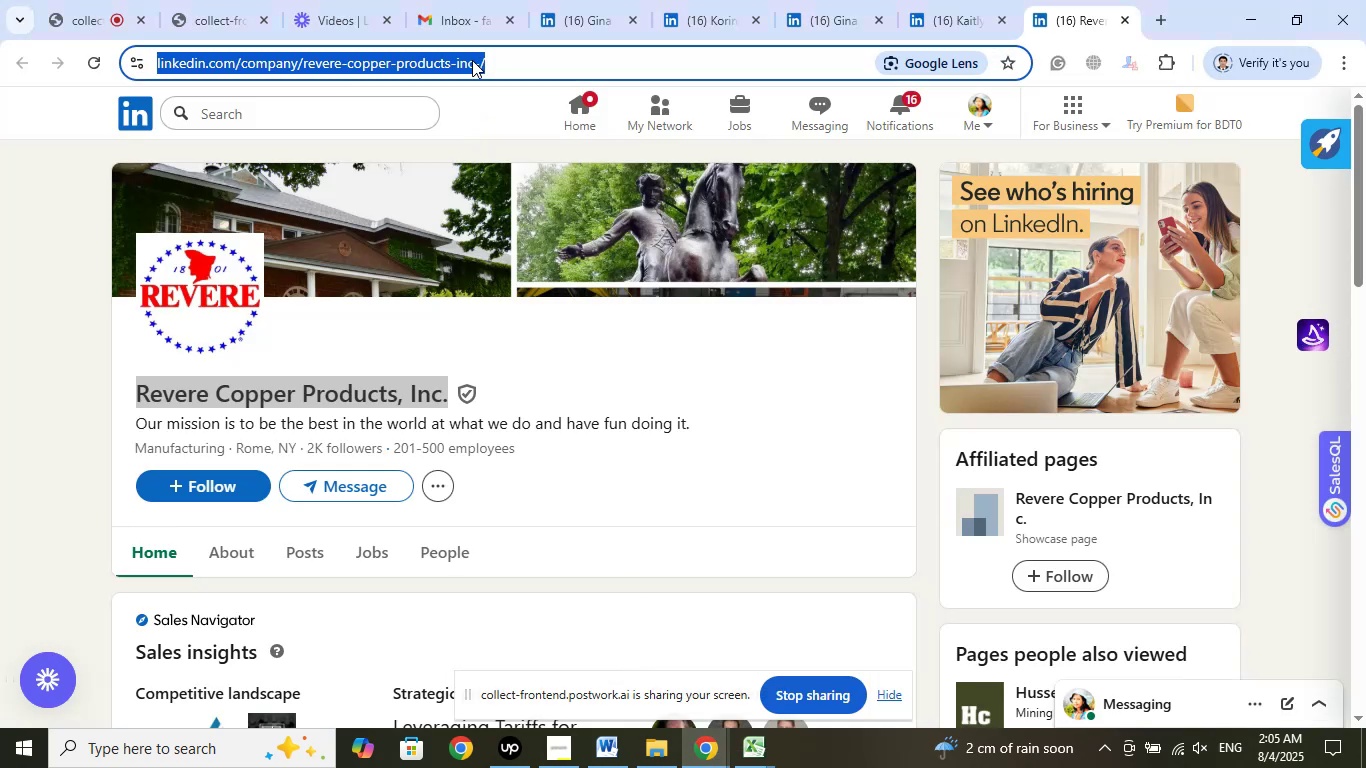 
right_click([472, 60])
 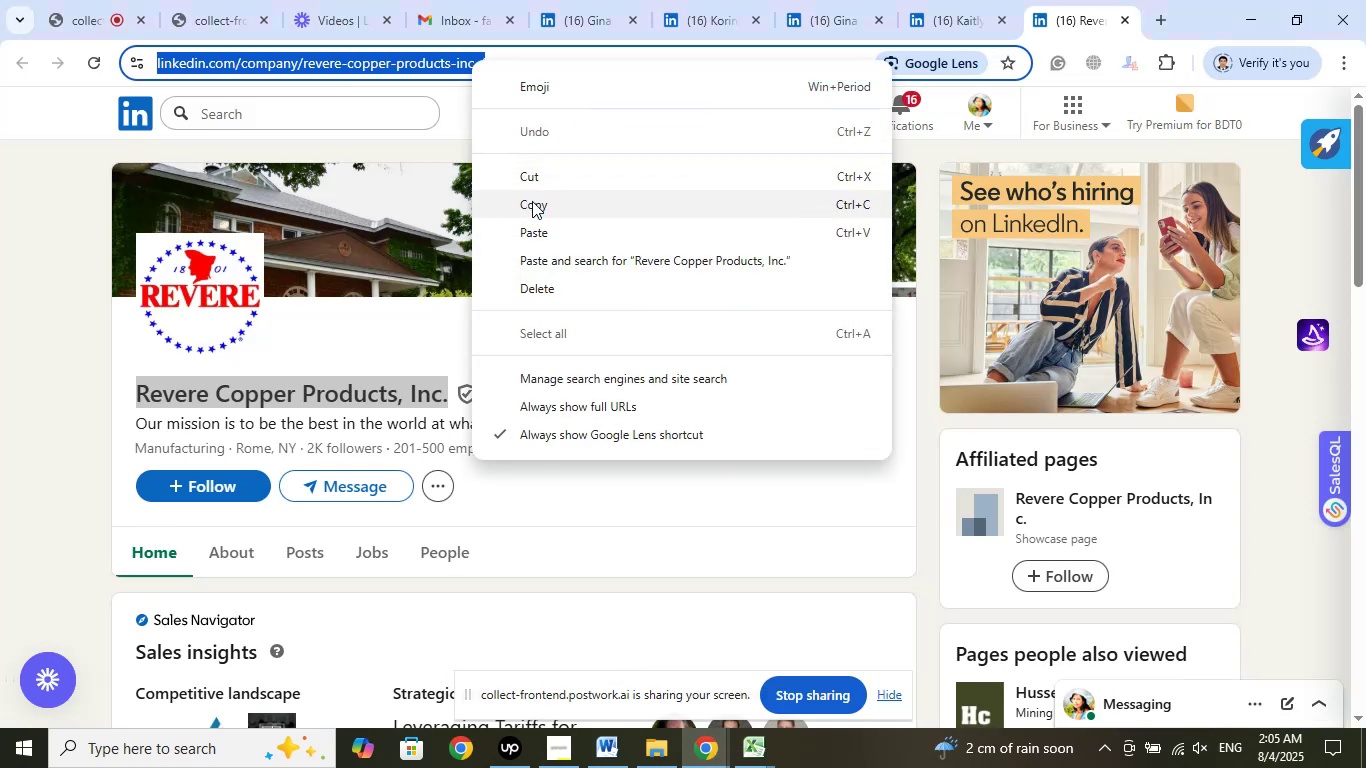 
left_click([532, 202])
 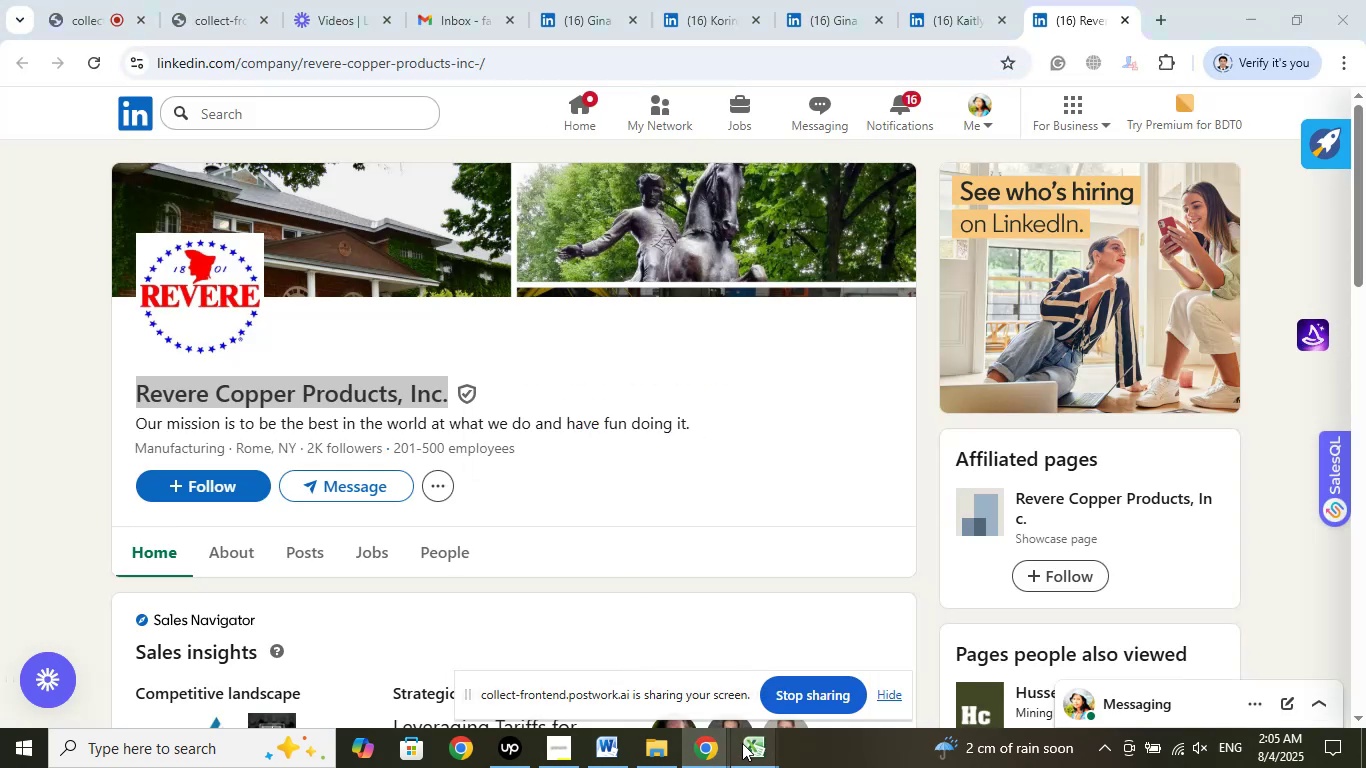 
left_click([665, 661])
 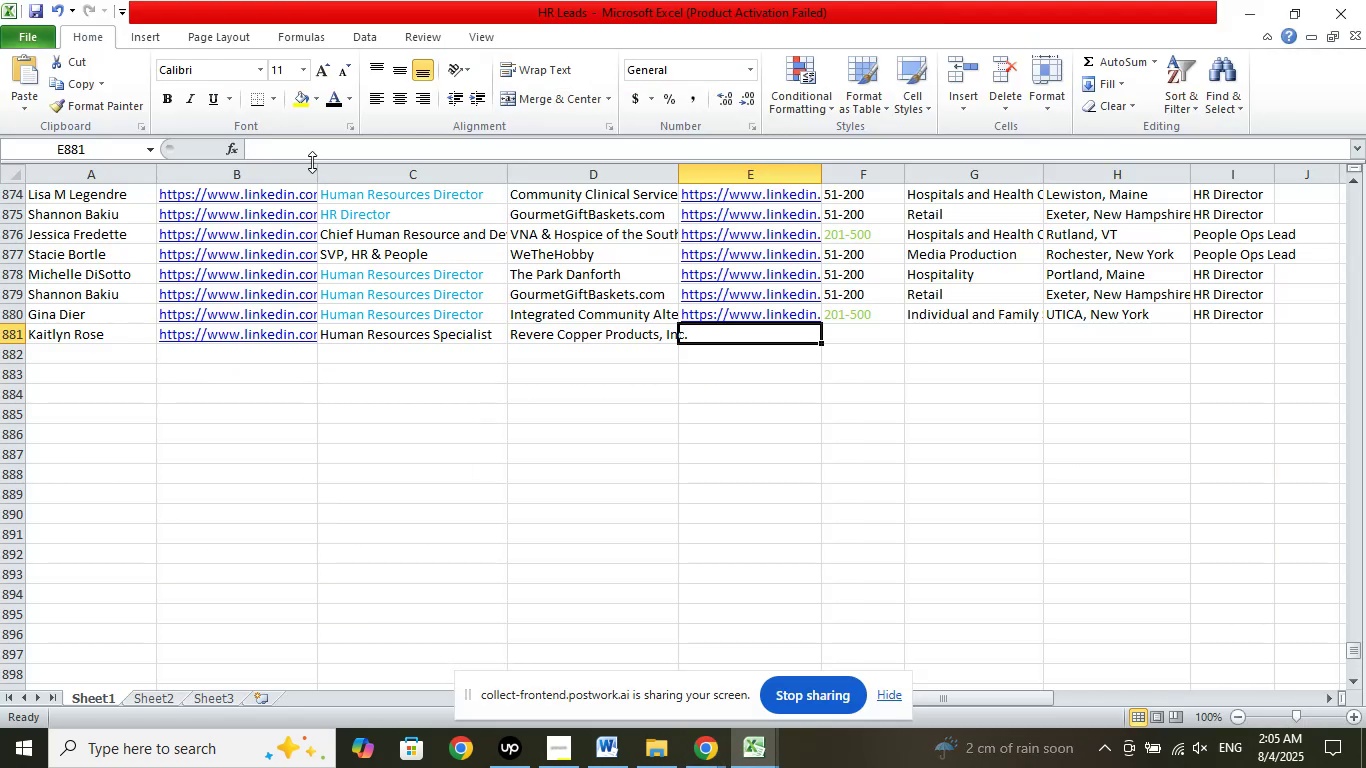 
left_click([304, 153])
 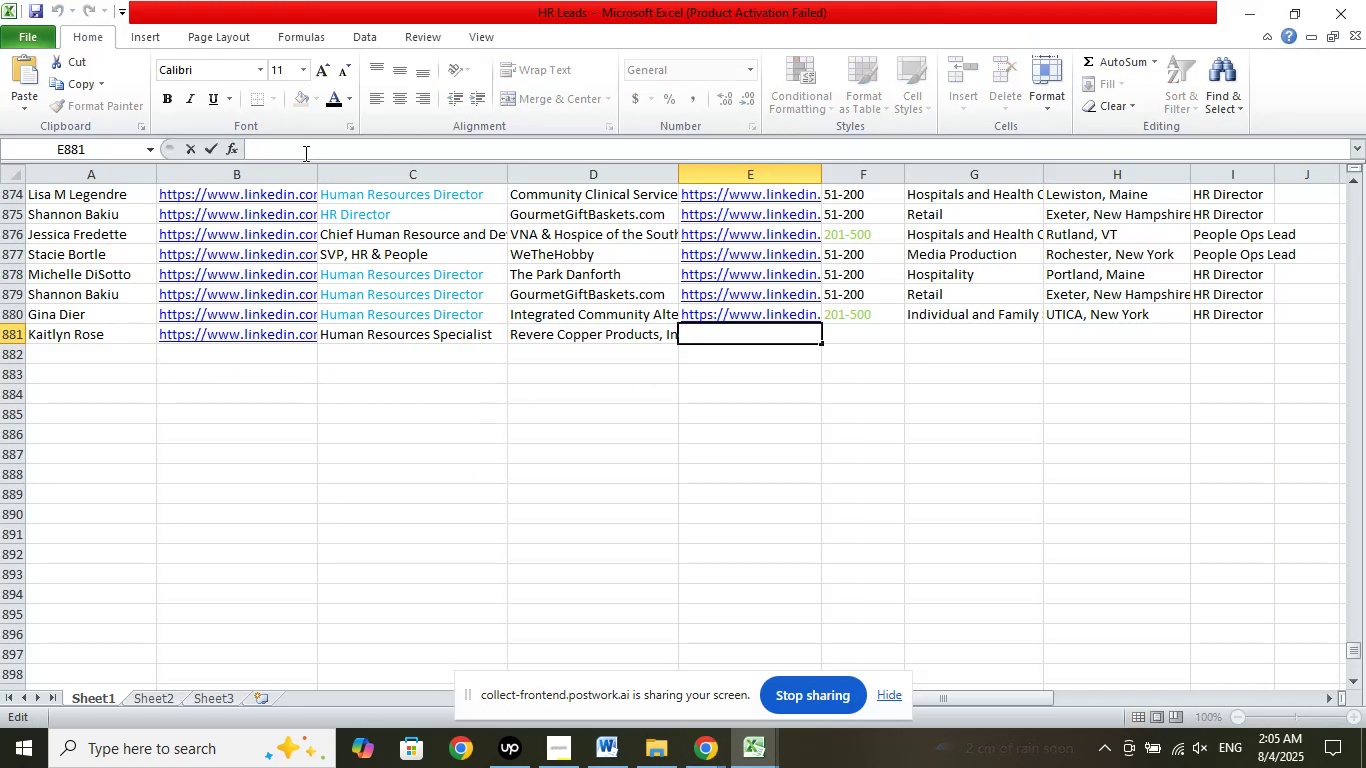 
right_click([304, 153])
 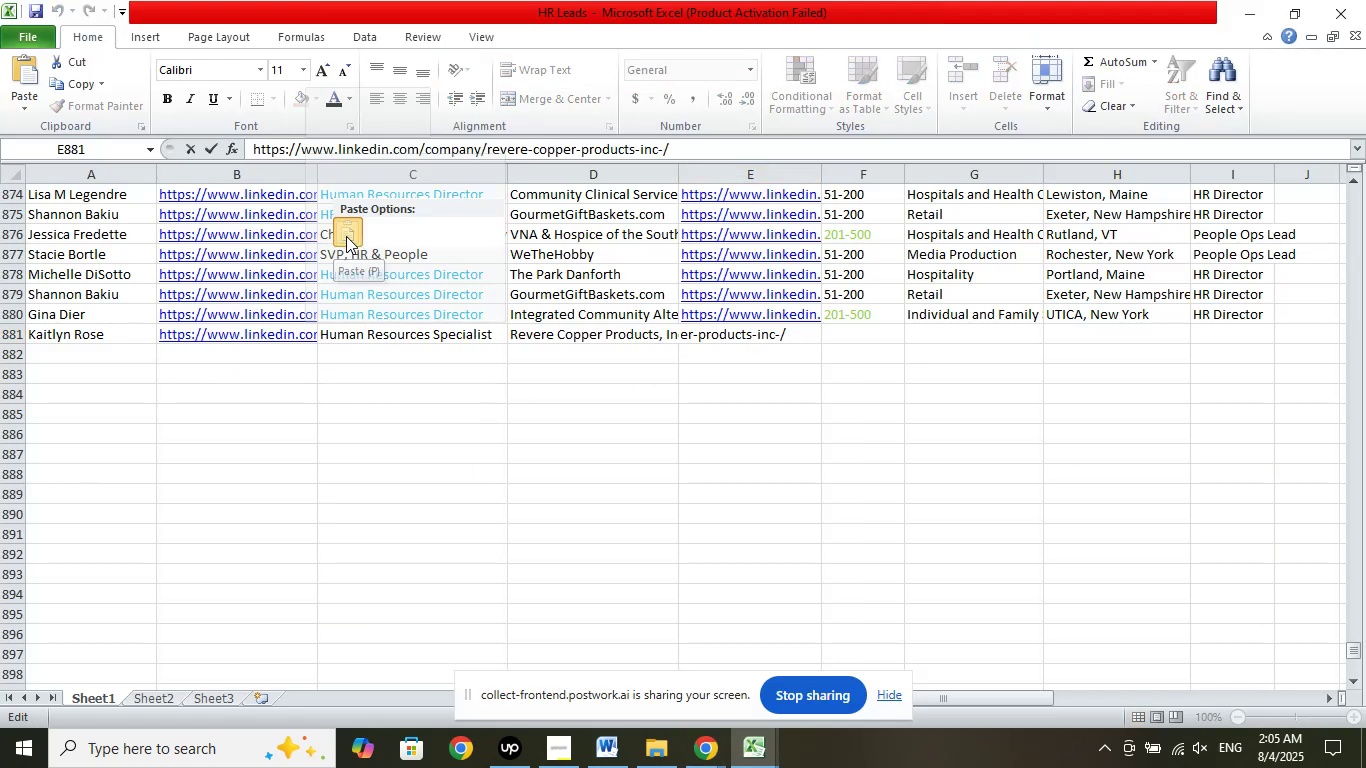 
double_click([794, 375])
 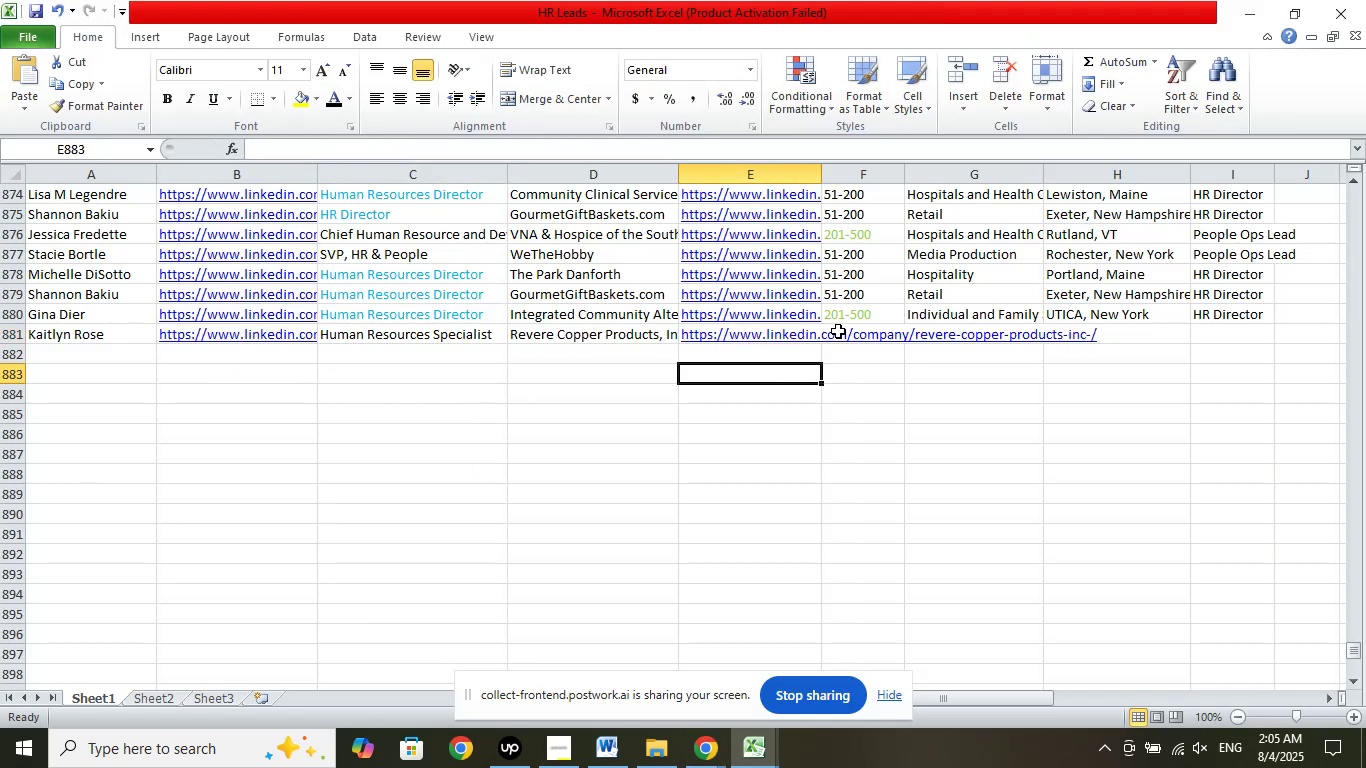 
left_click([838, 331])
 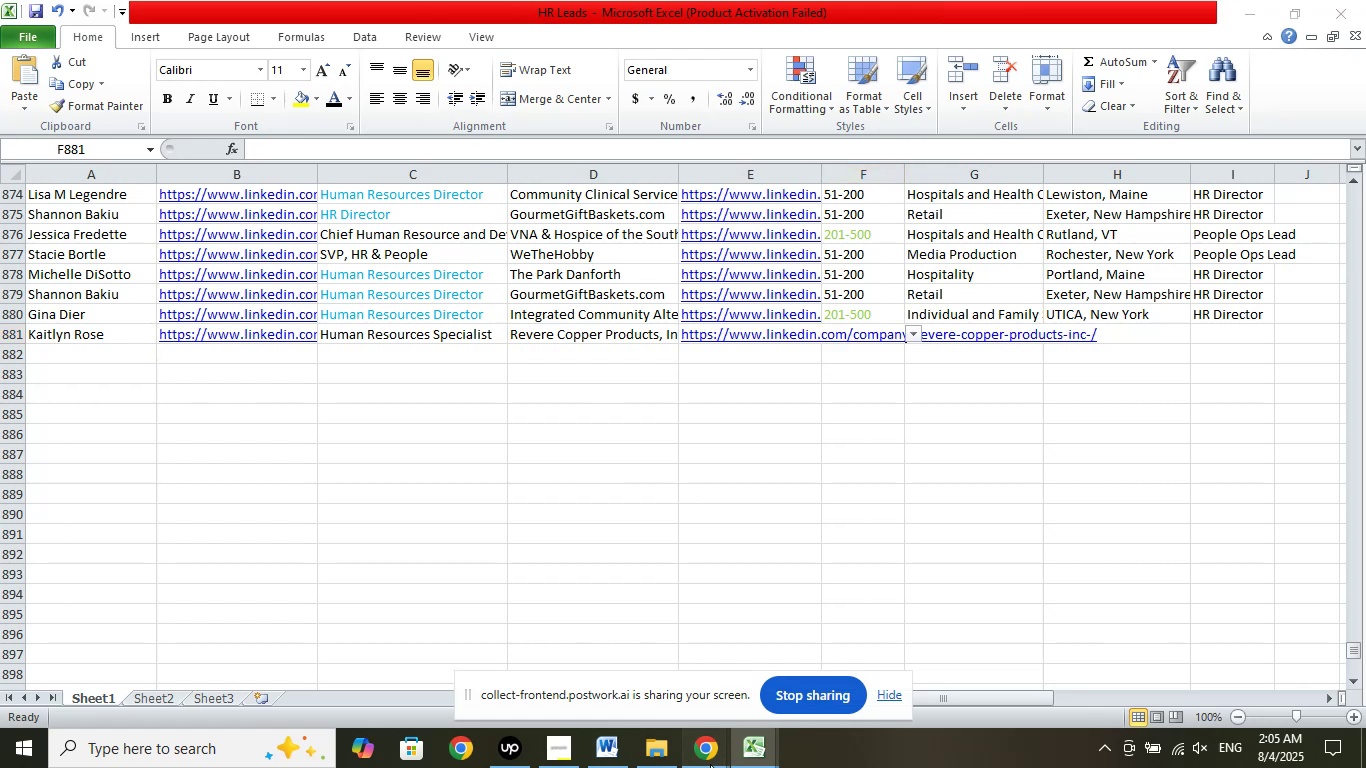 
double_click([586, 643])
 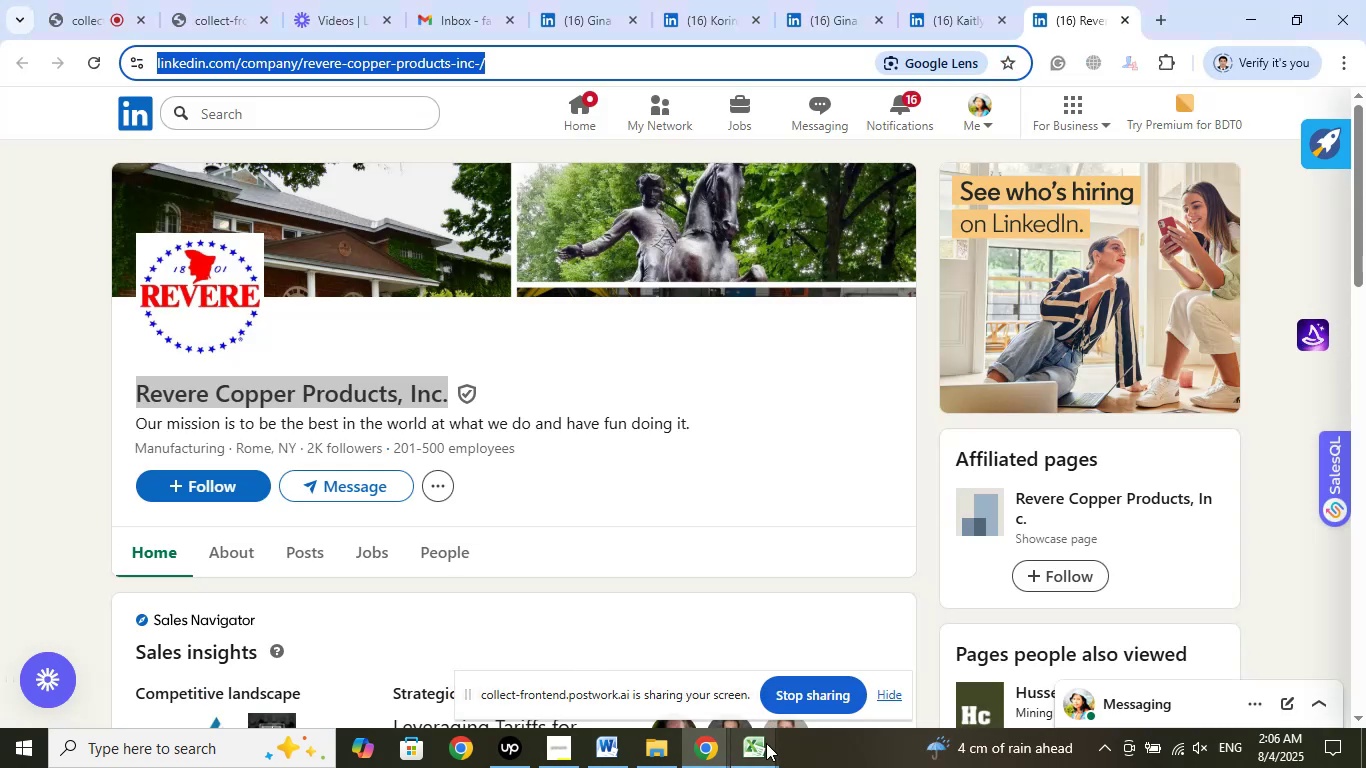 
double_click([686, 649])
 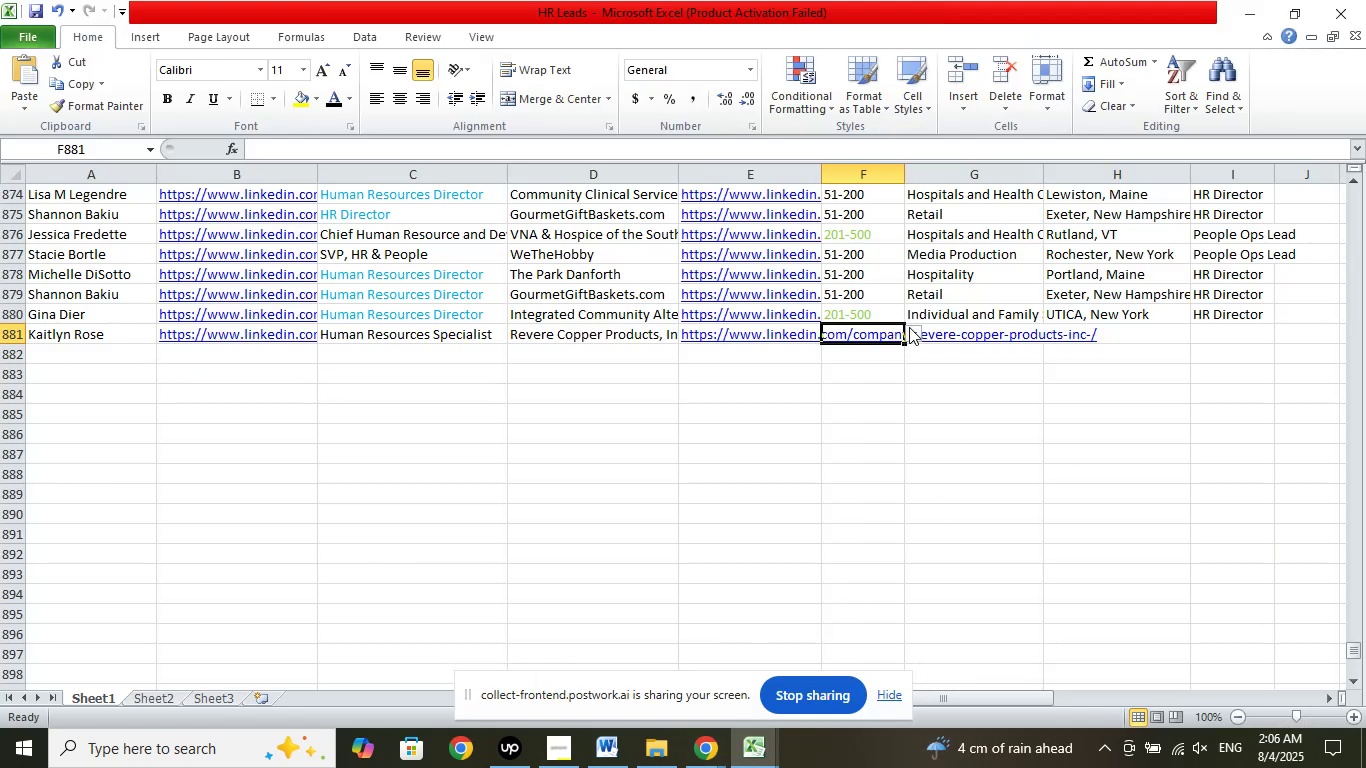 
left_click([911, 327])
 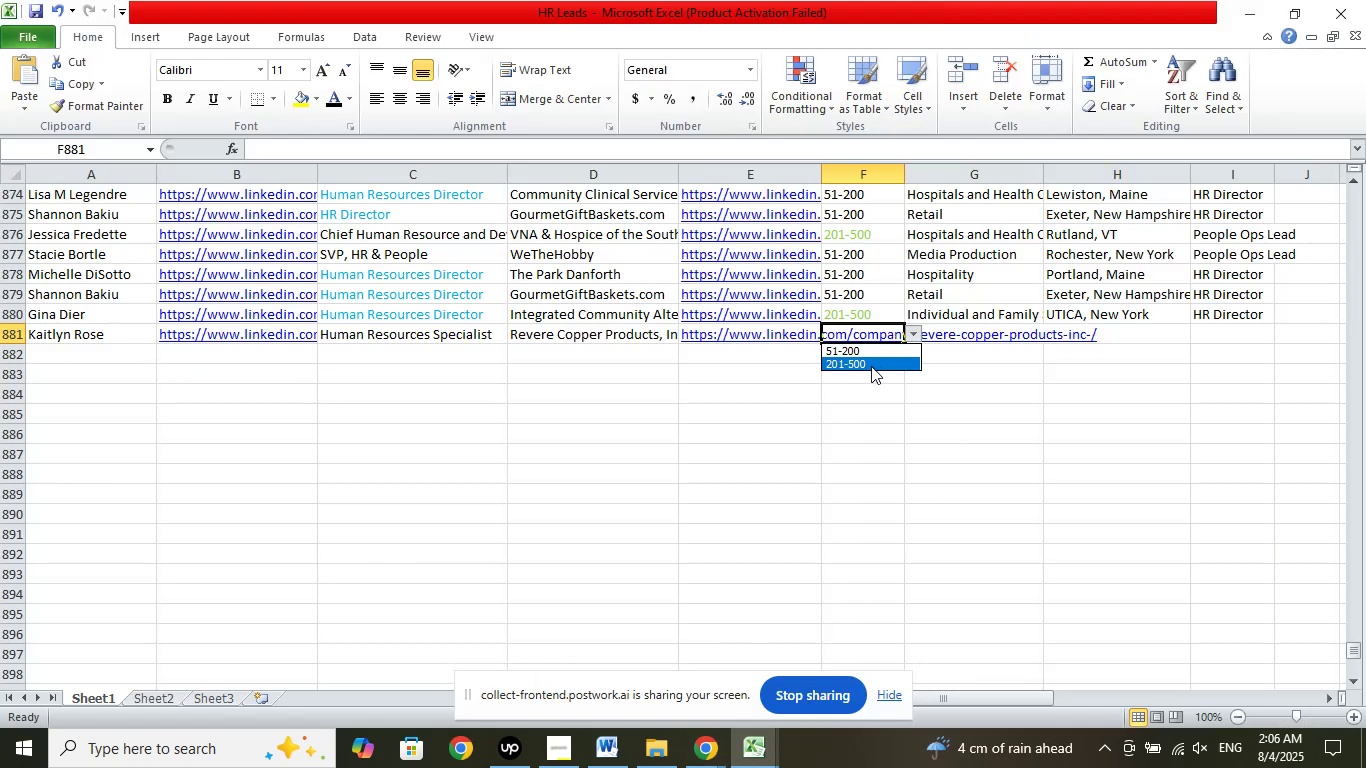 
left_click([871, 366])
 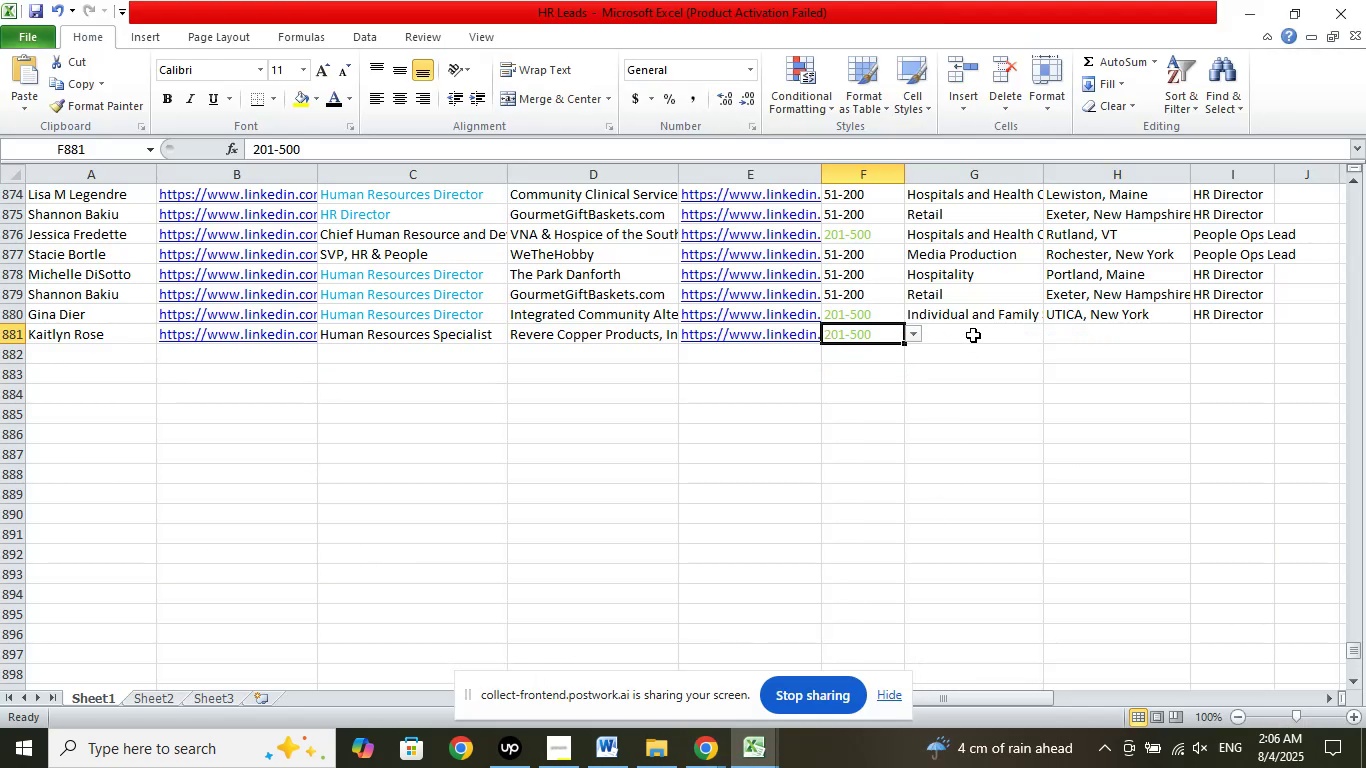 
left_click([973, 331])
 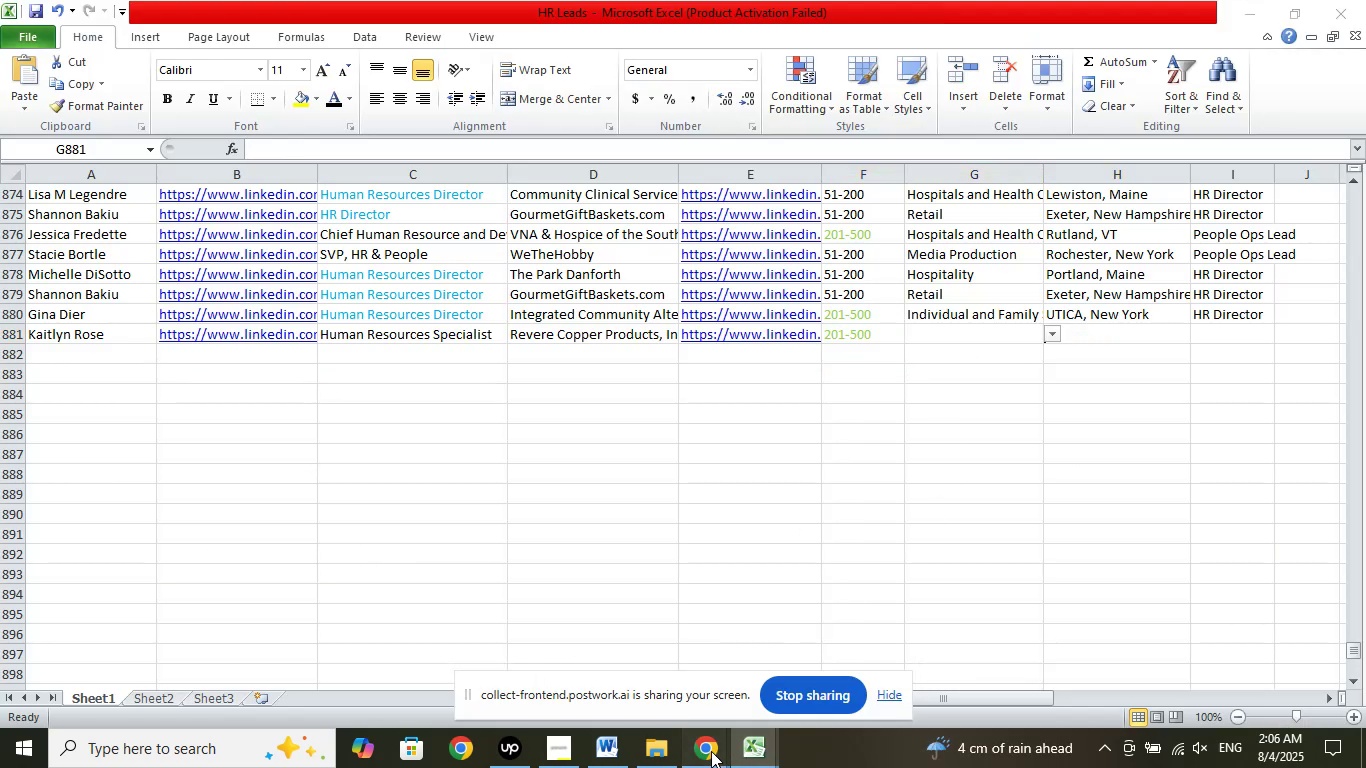 
double_click([634, 673])
 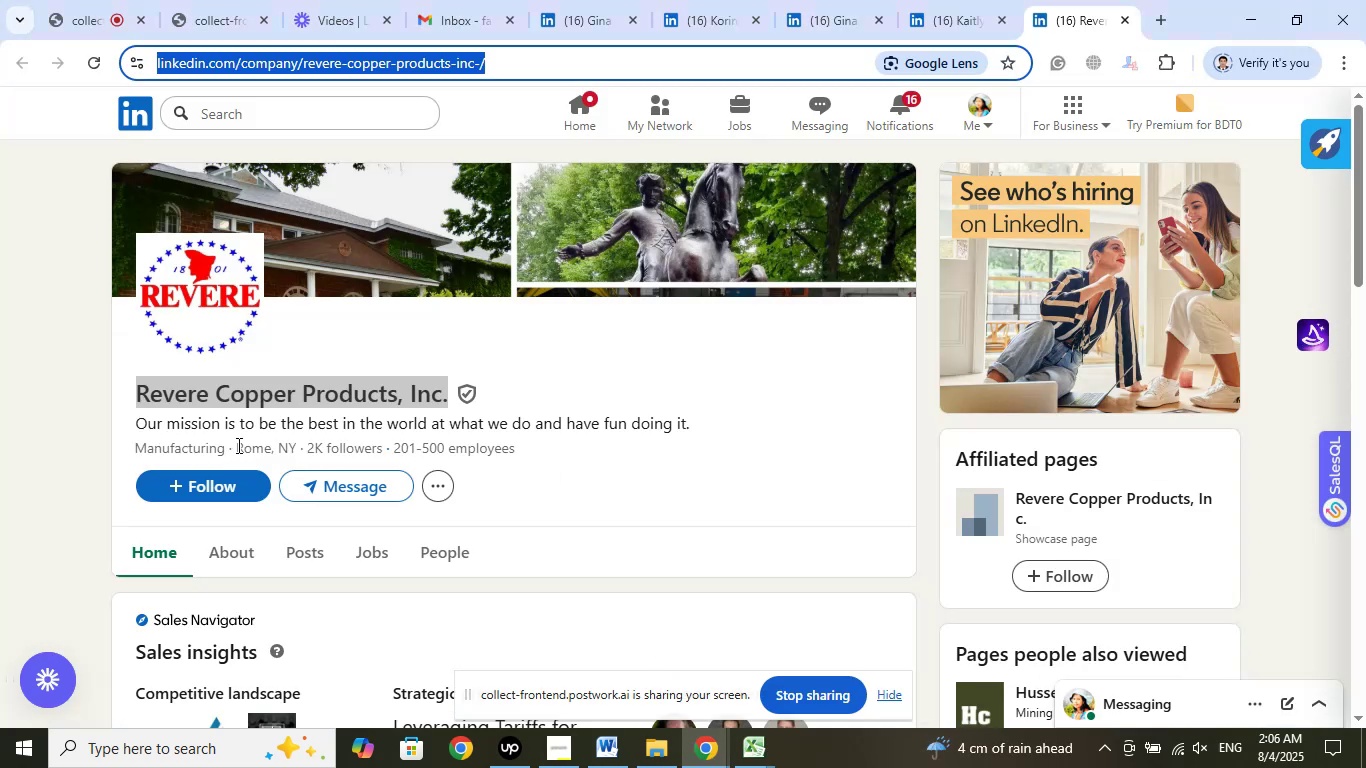 
left_click_drag(start_coordinate=[238, 444], to_coordinate=[295, 447])
 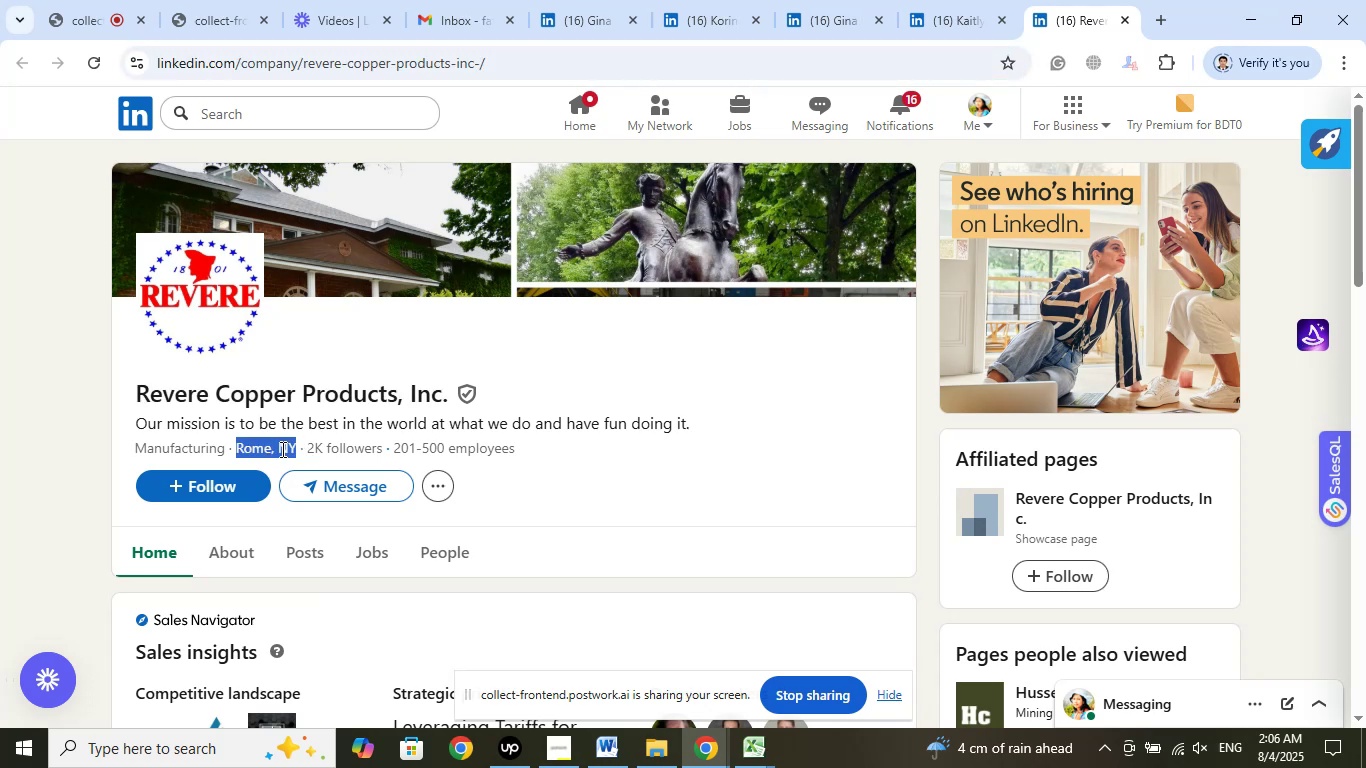 
right_click([281, 449])
 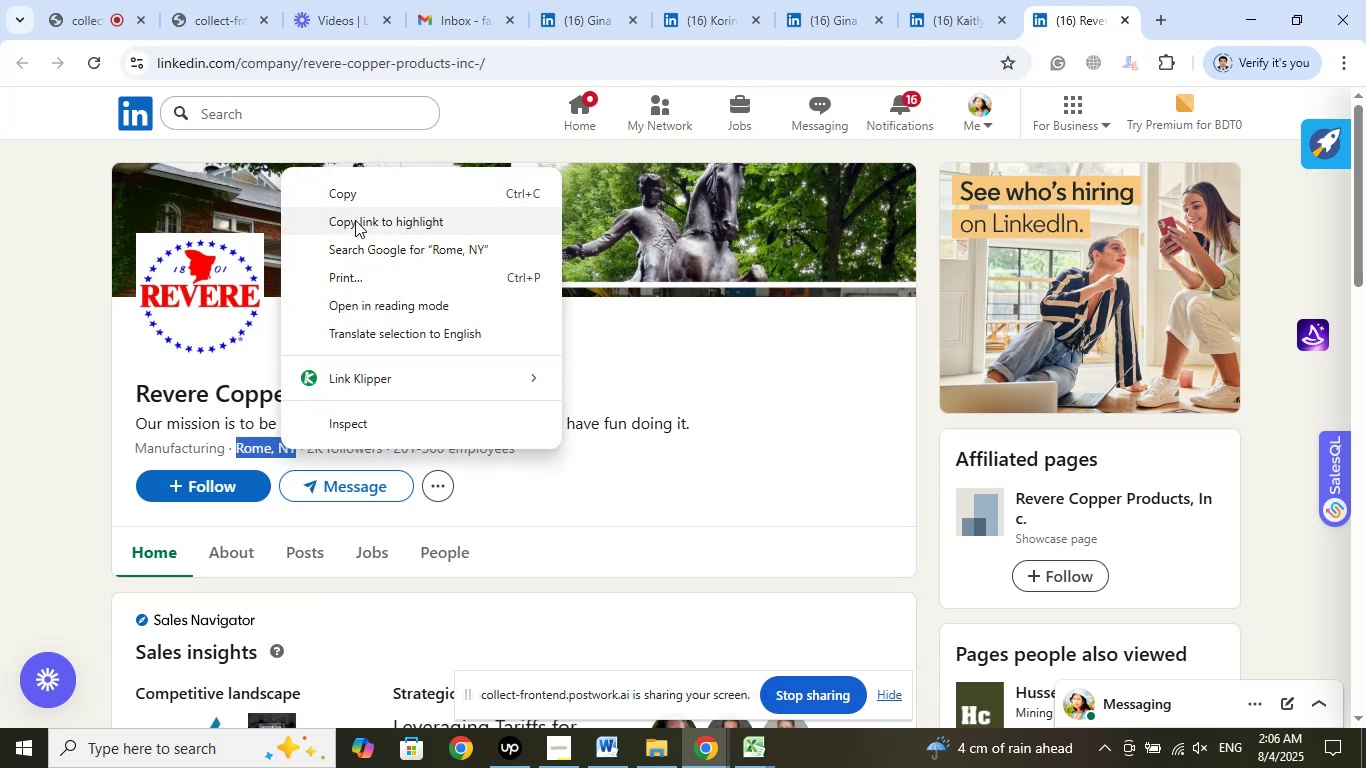 
left_click([355, 198])
 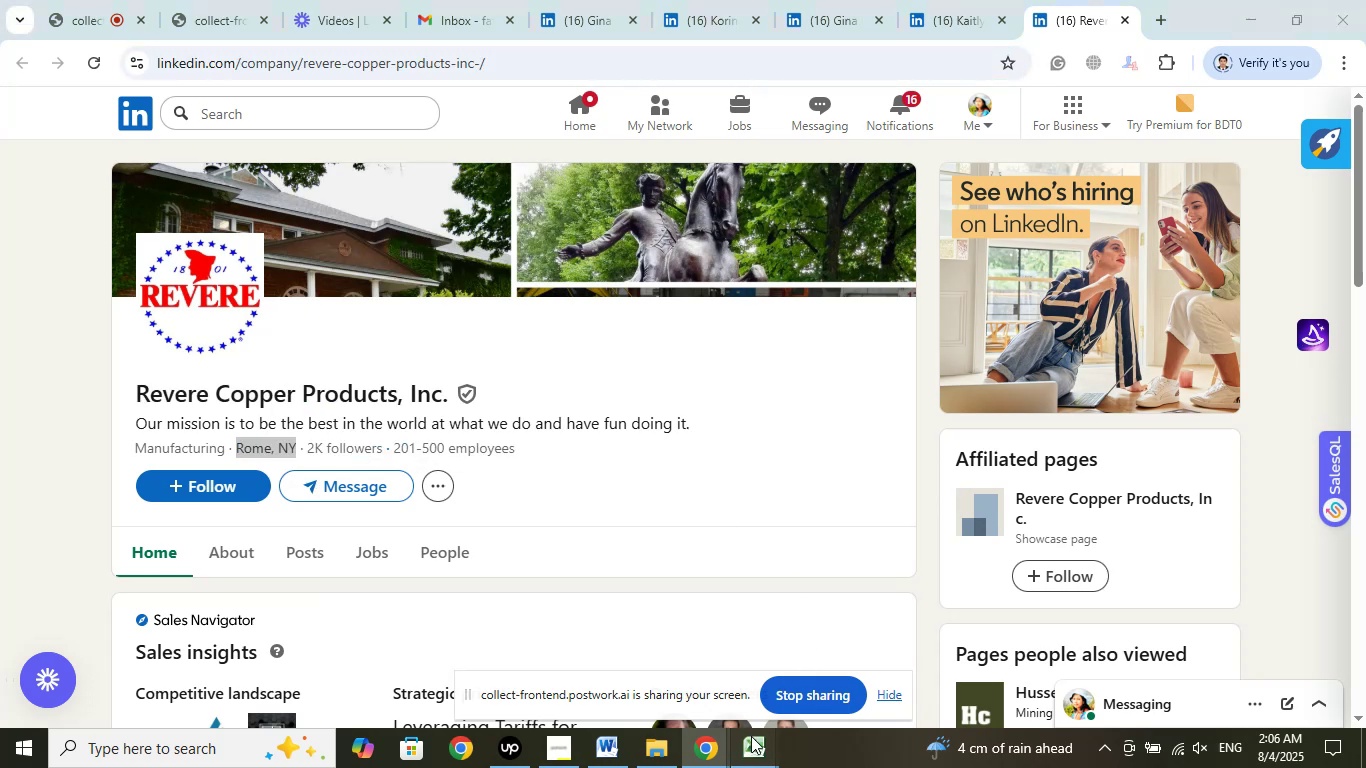 
double_click([631, 639])
 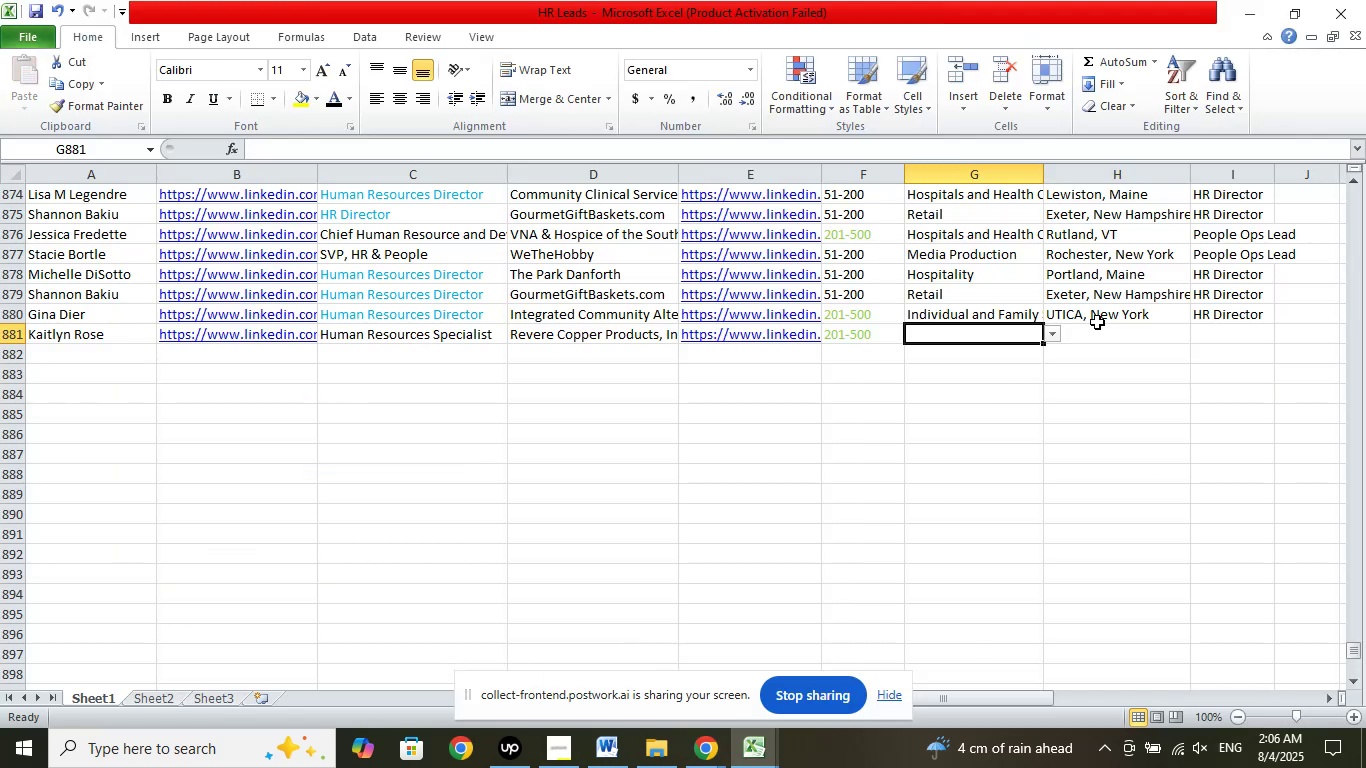 
left_click([1097, 340])
 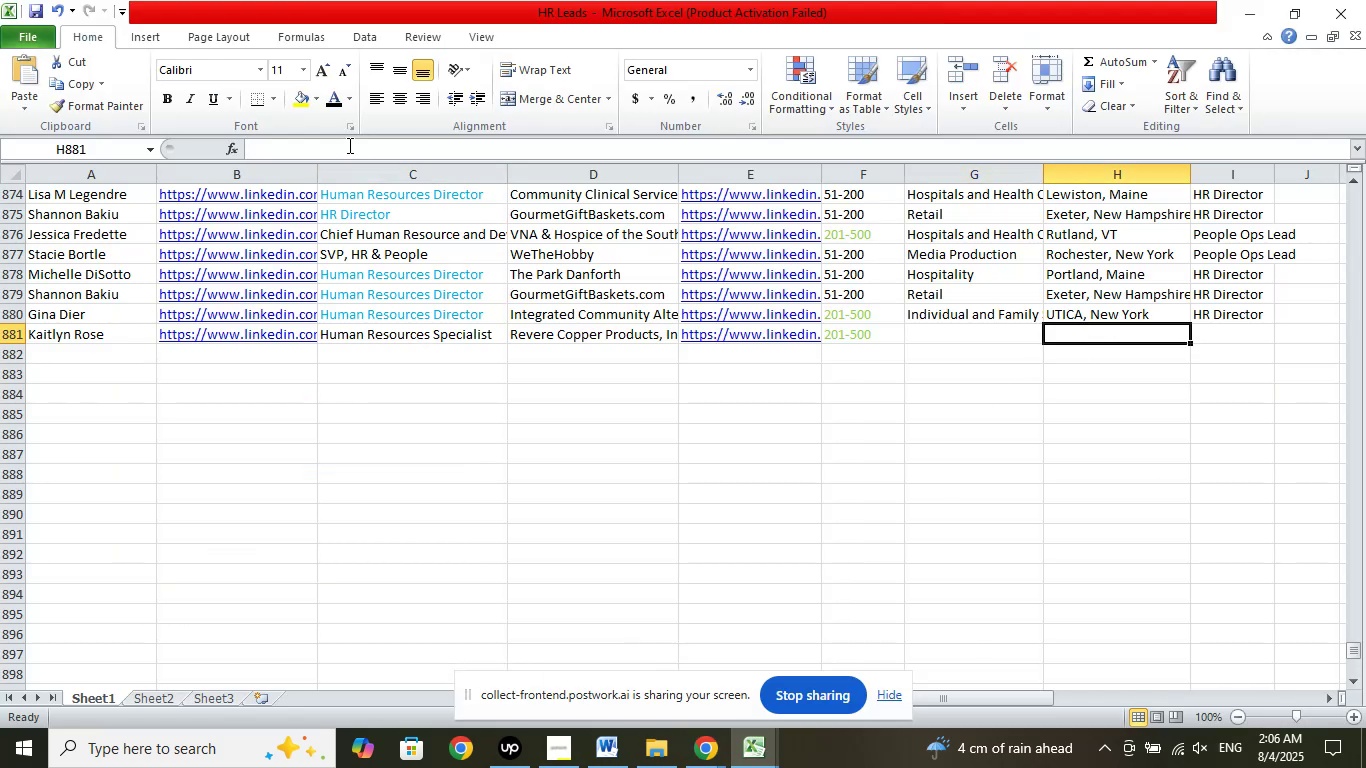 
left_click([346, 142])
 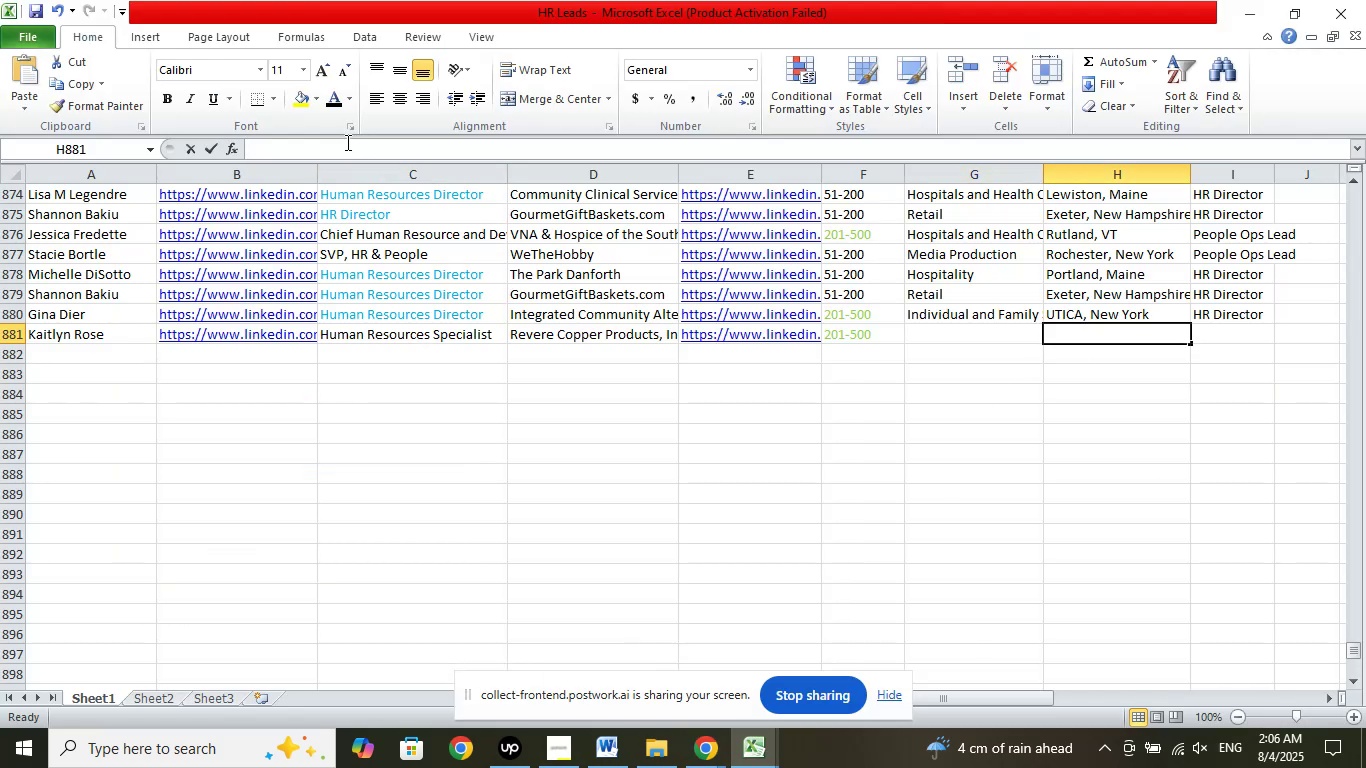 
right_click([346, 142])
 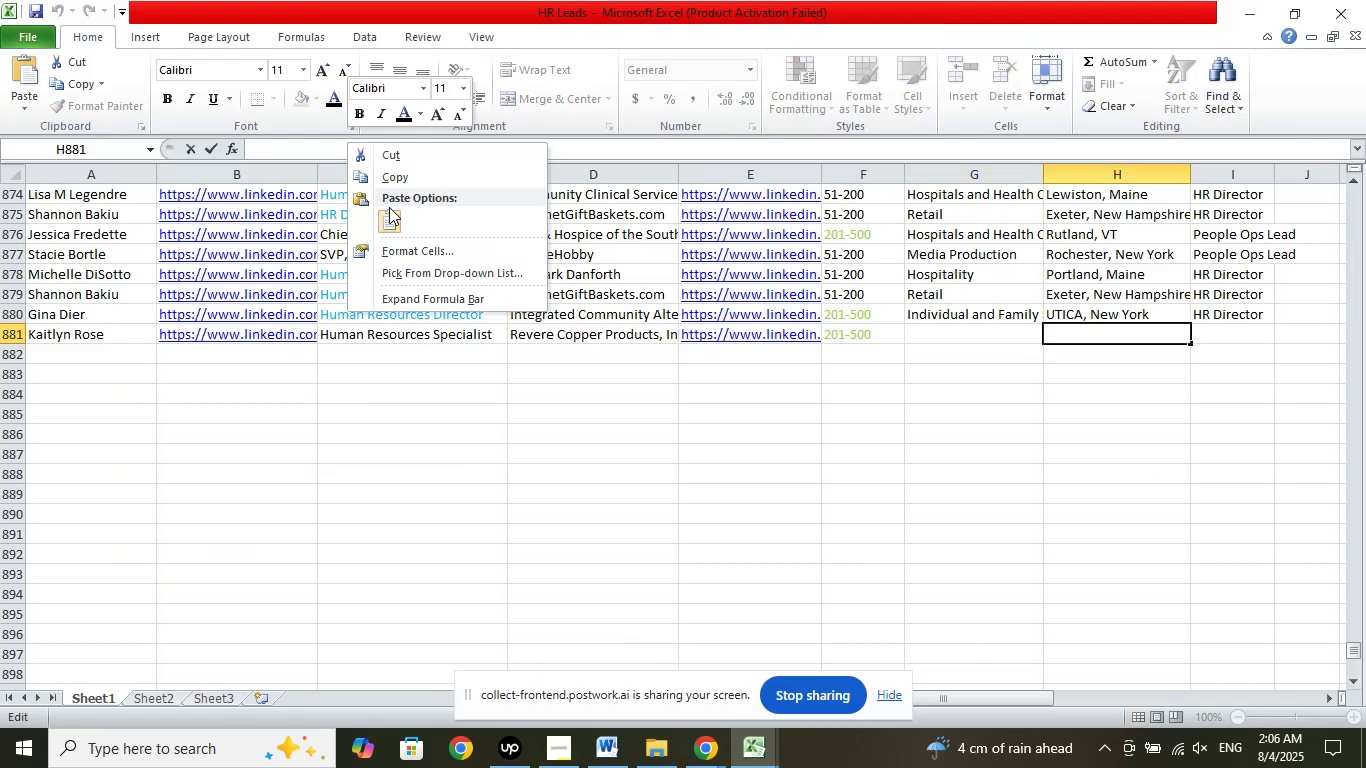 
left_click_drag(start_coordinate=[389, 215], to_coordinate=[393, 220])
 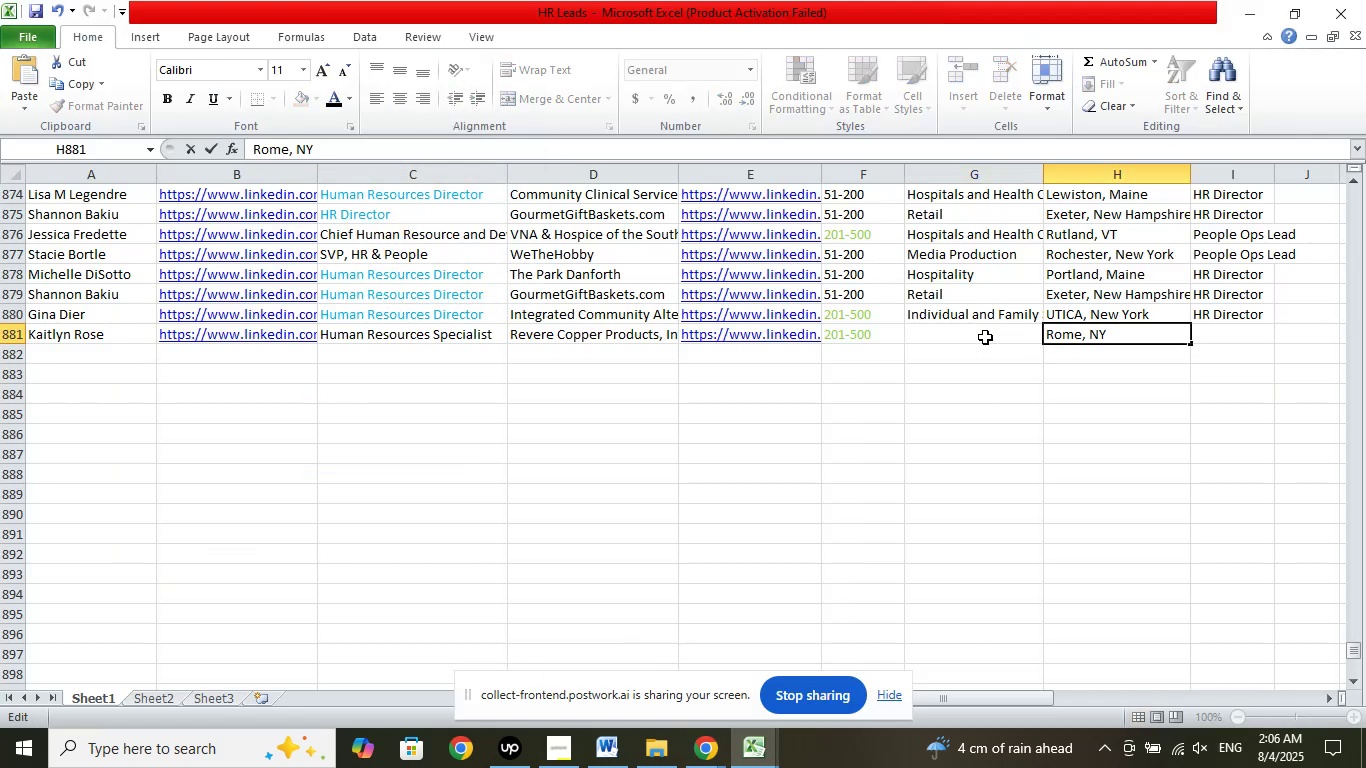 
left_click([983, 334])
 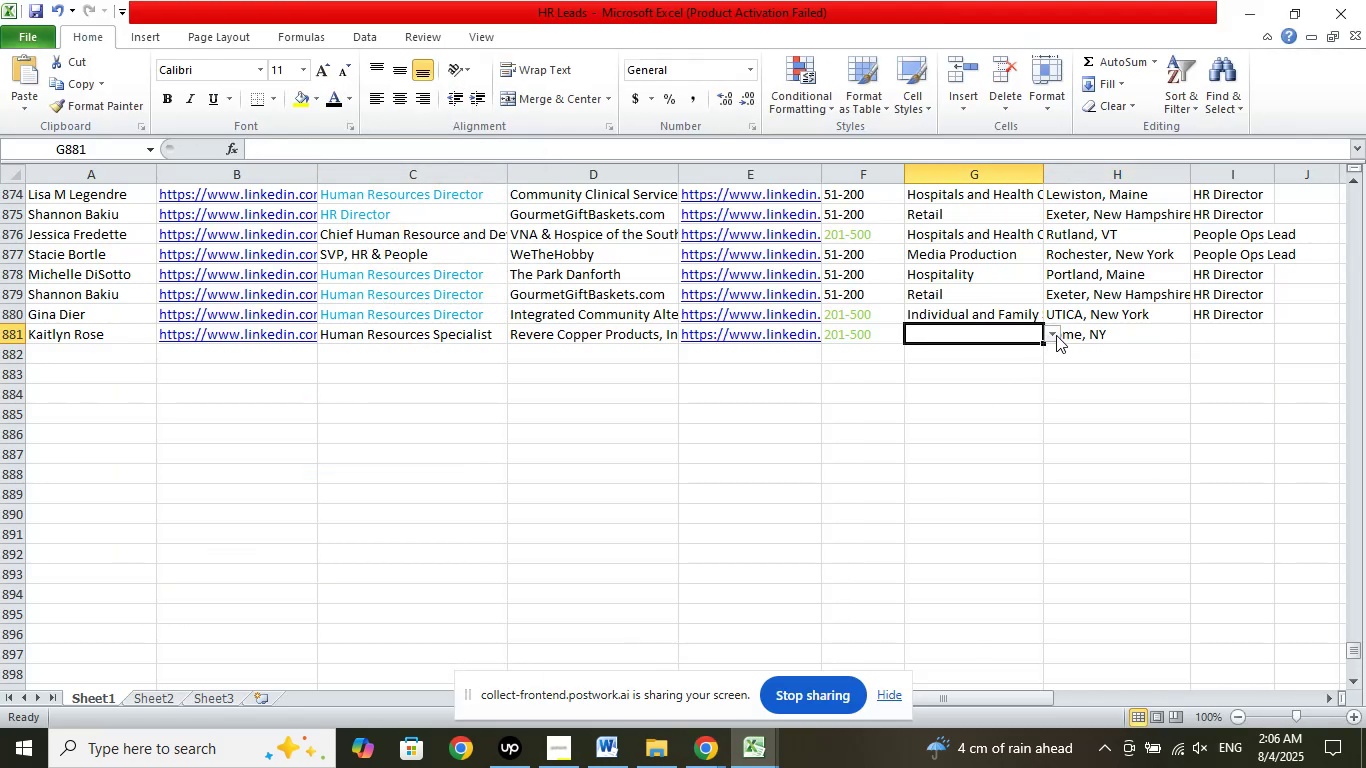 
left_click([1054, 328])
 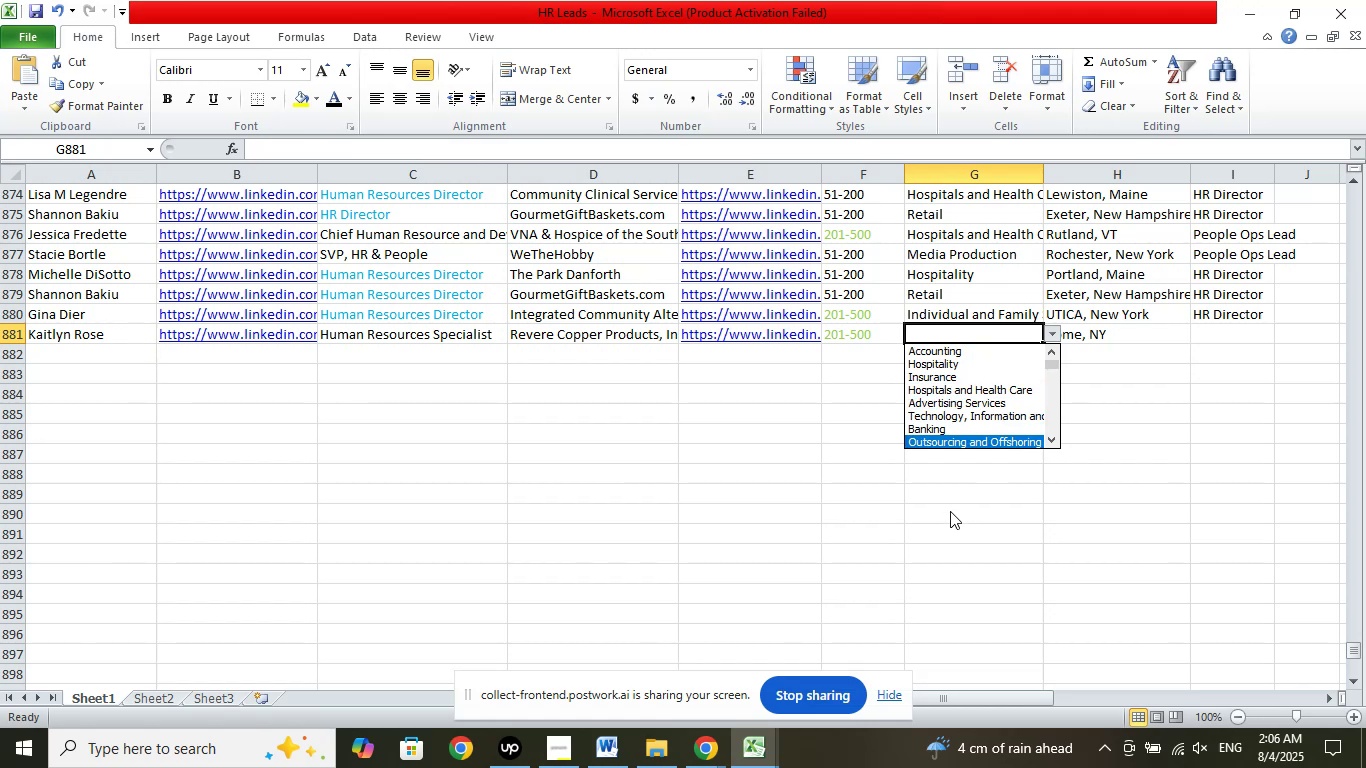 
key(ArrowDown)
 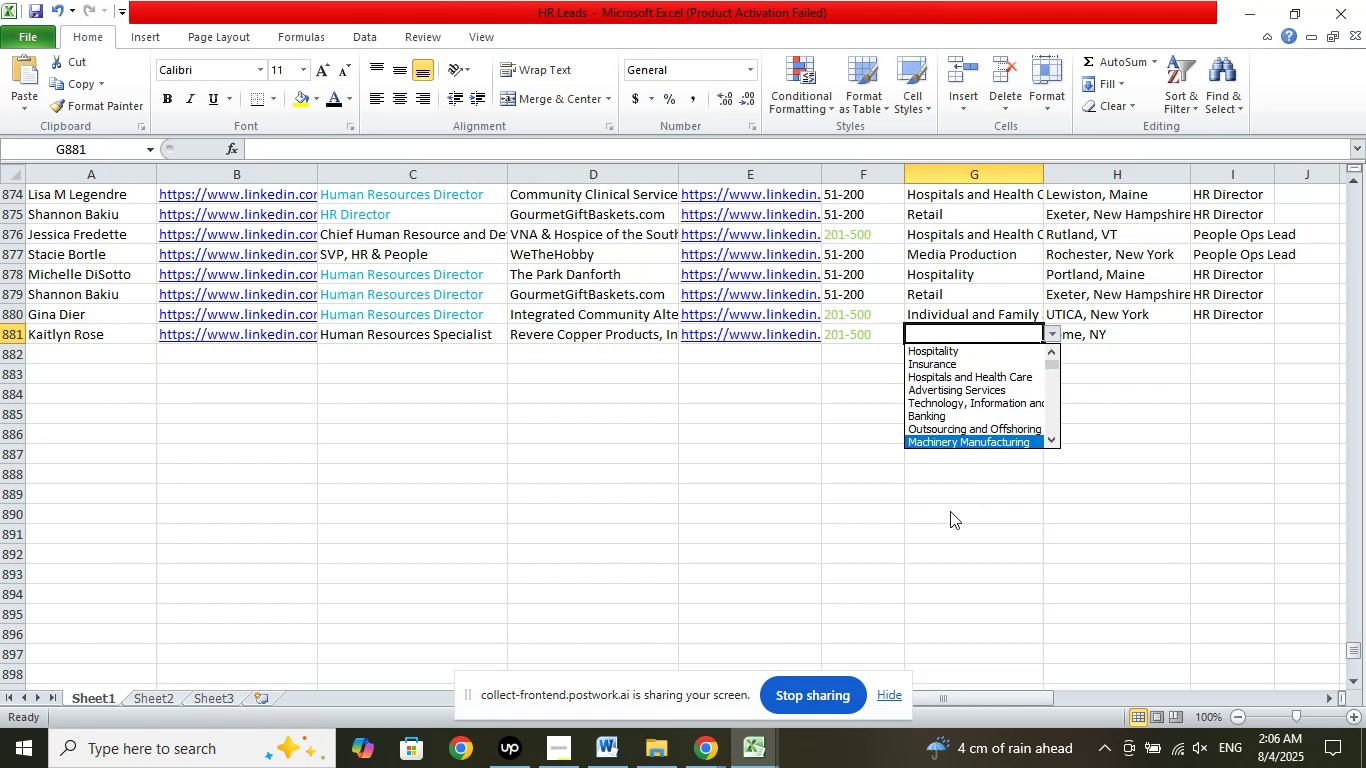 
key(ArrowDown)
 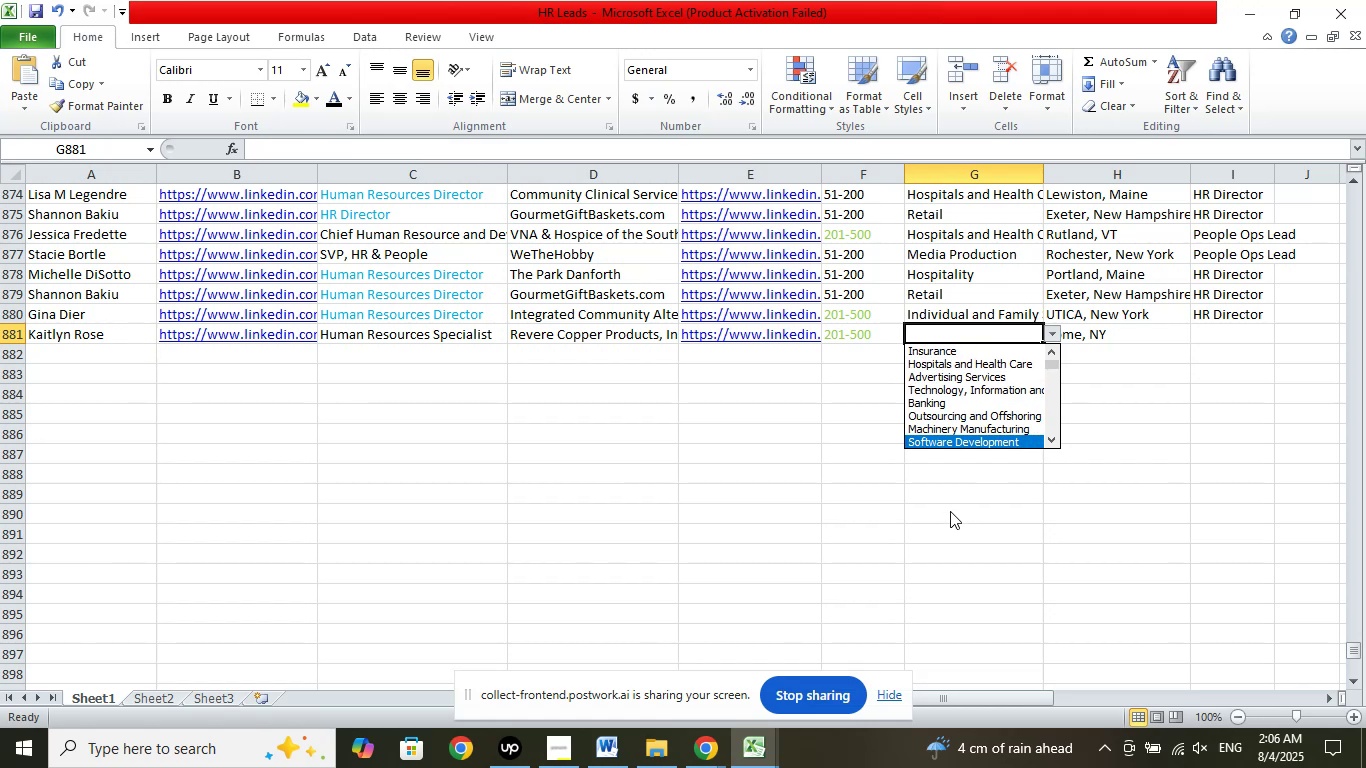 
key(ArrowDown)
 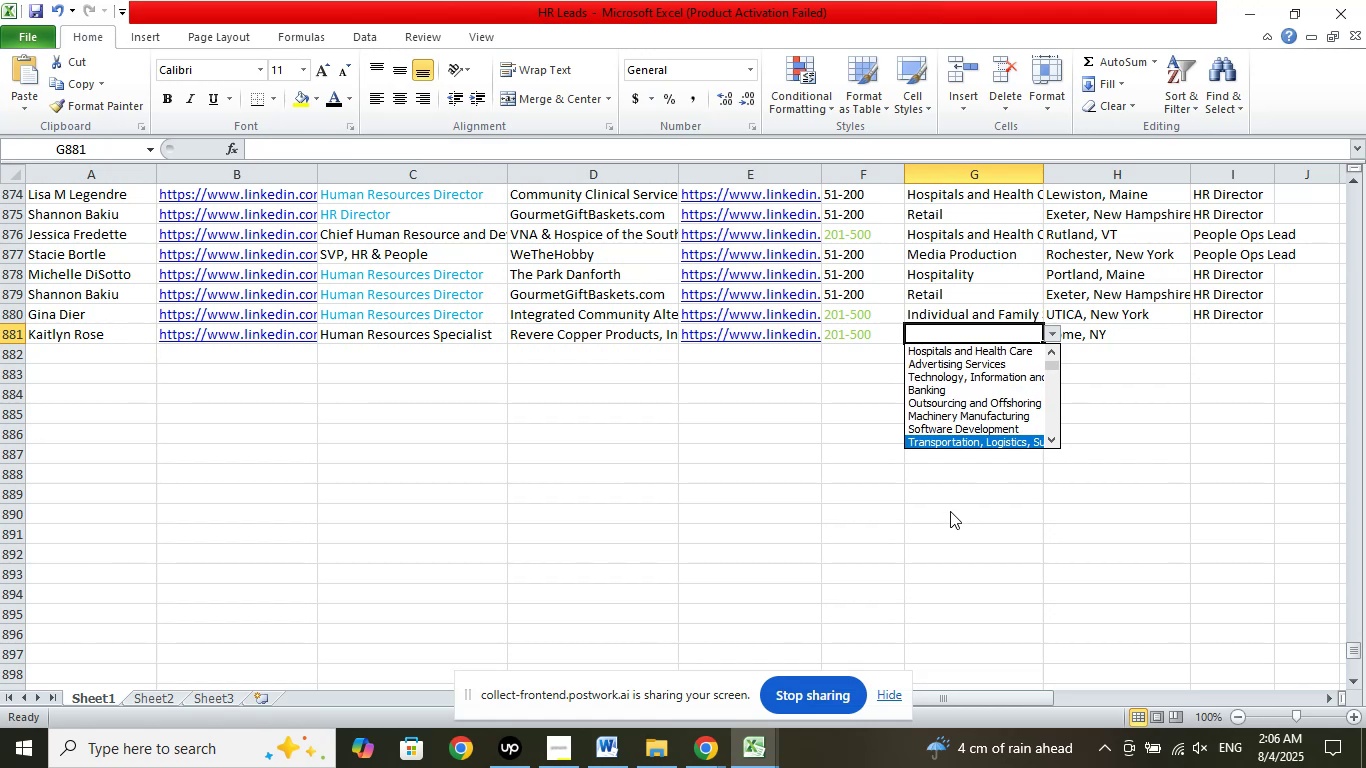 
key(ArrowDown)
 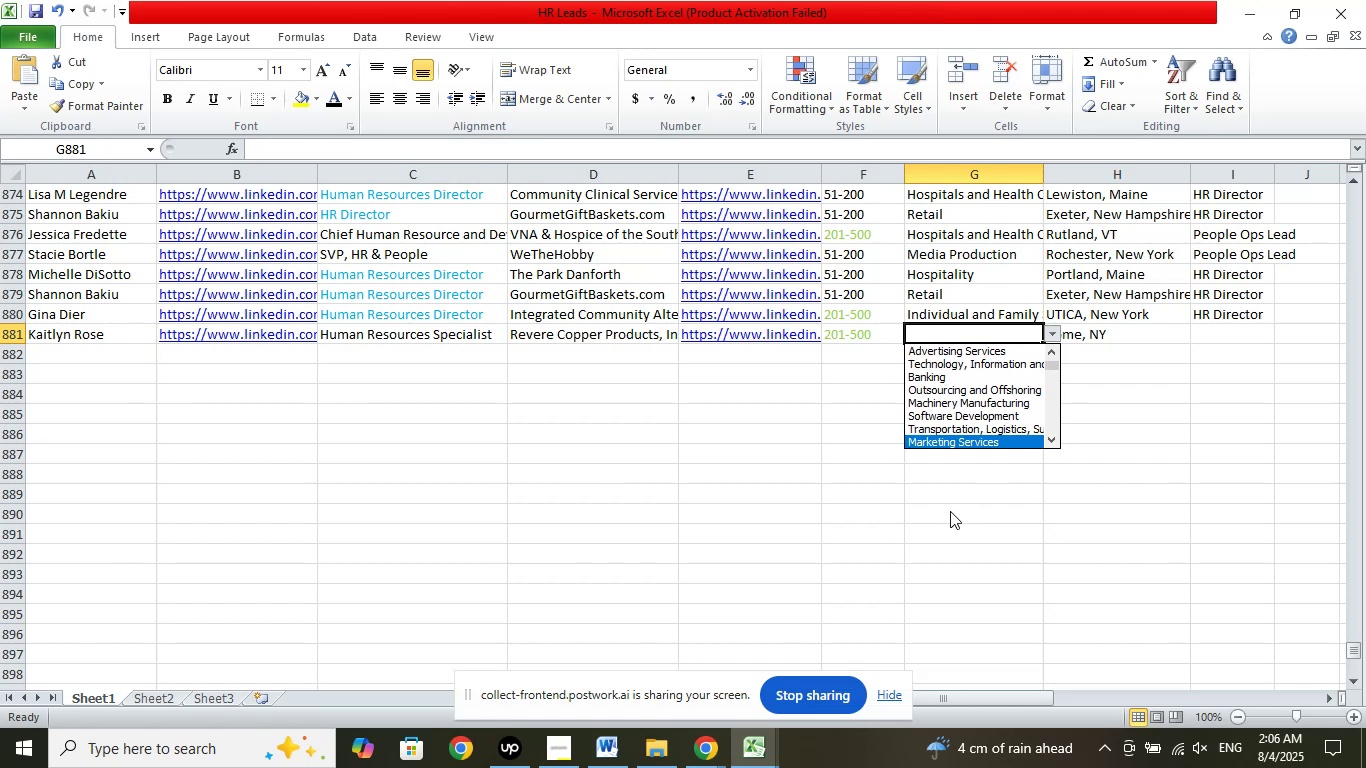 
key(ArrowDown)
 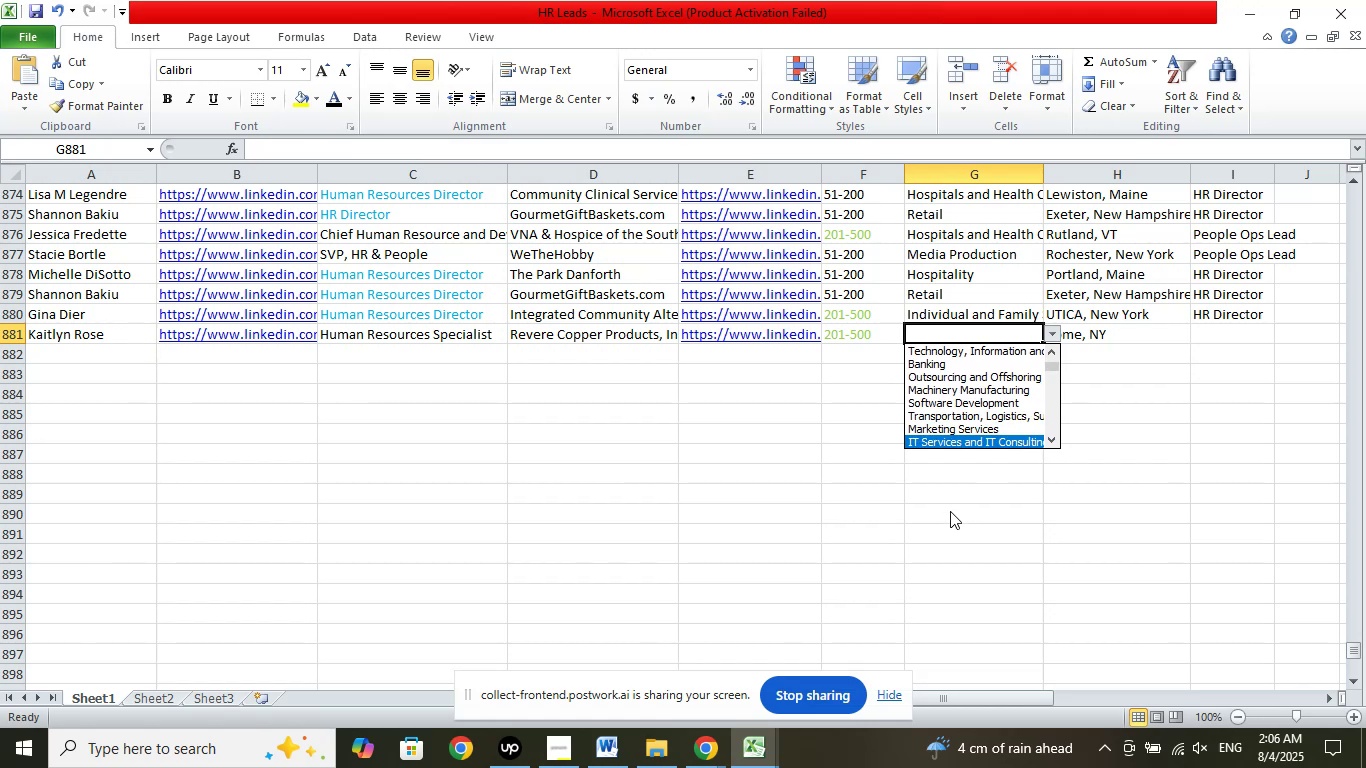 
key(ArrowDown)
 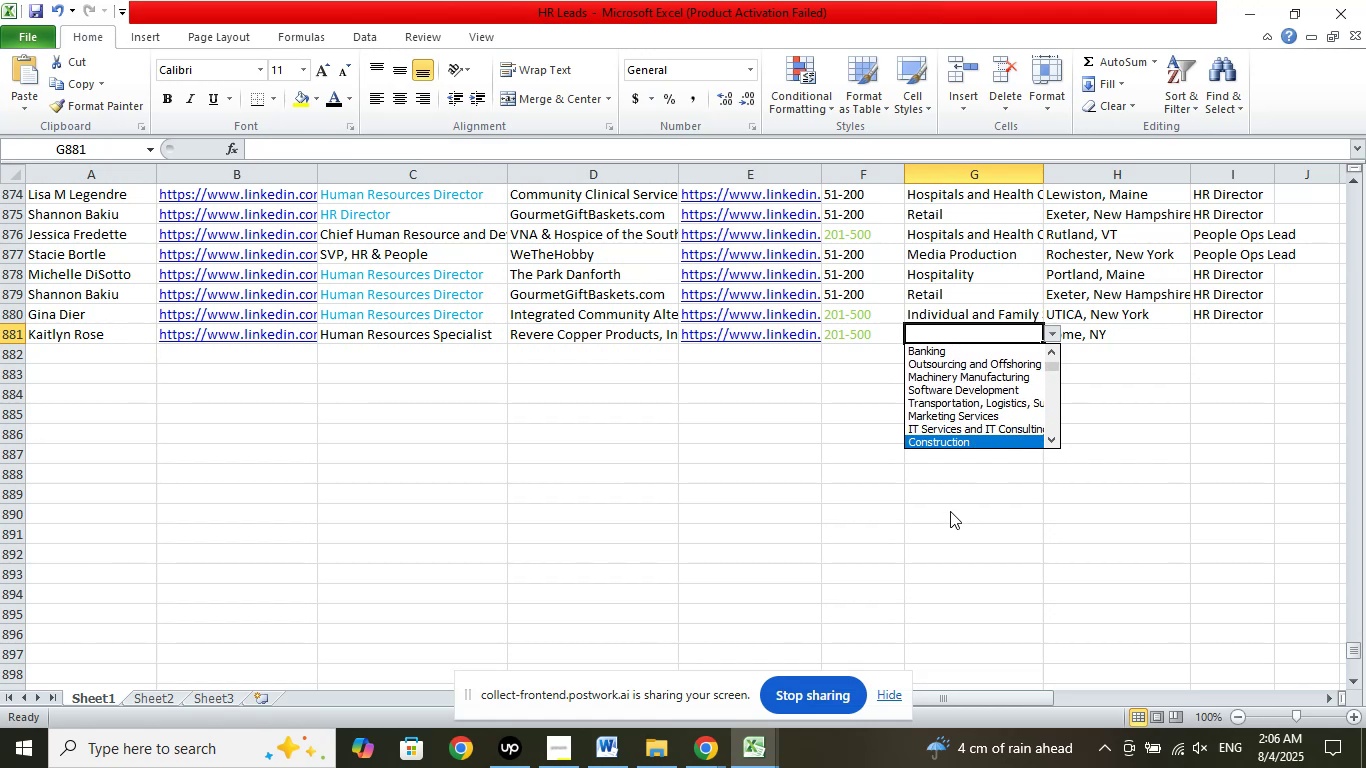 
key(ArrowDown)
 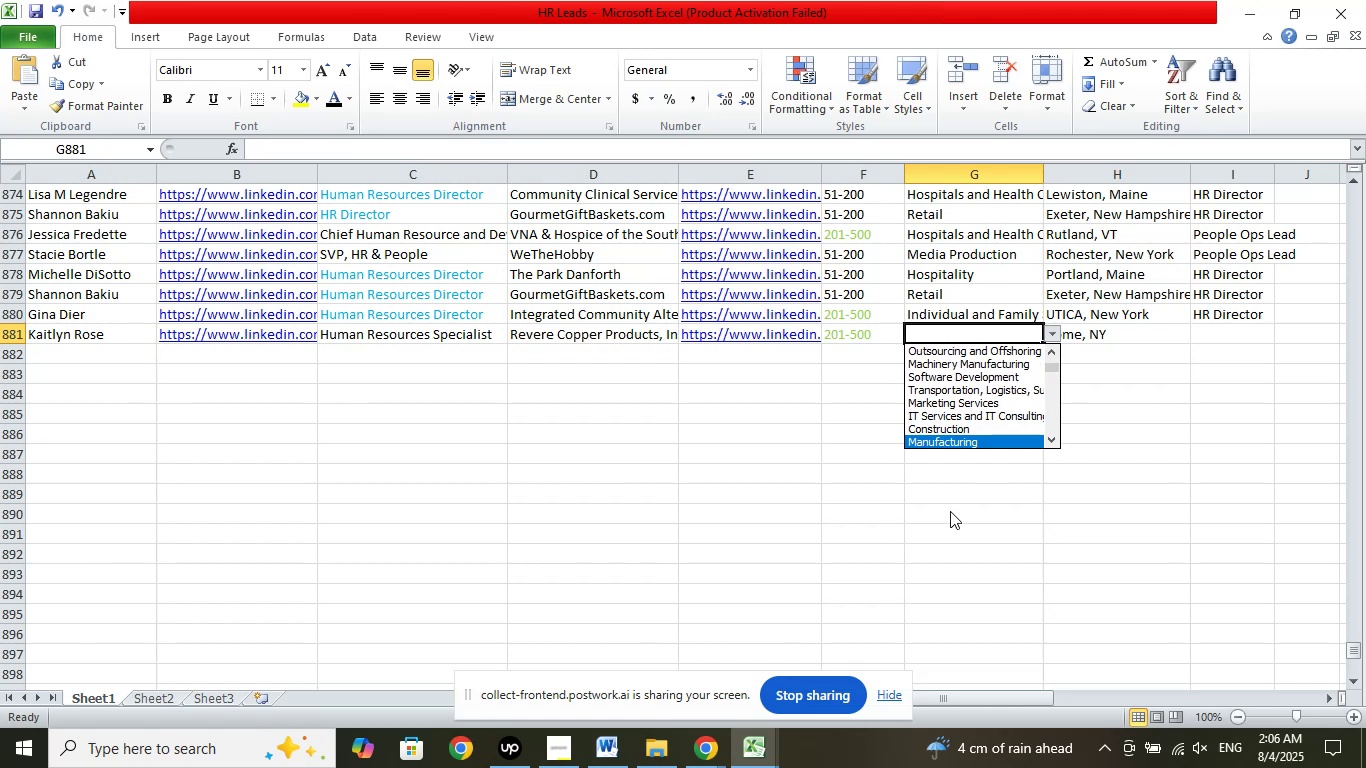 
key(ArrowDown)
 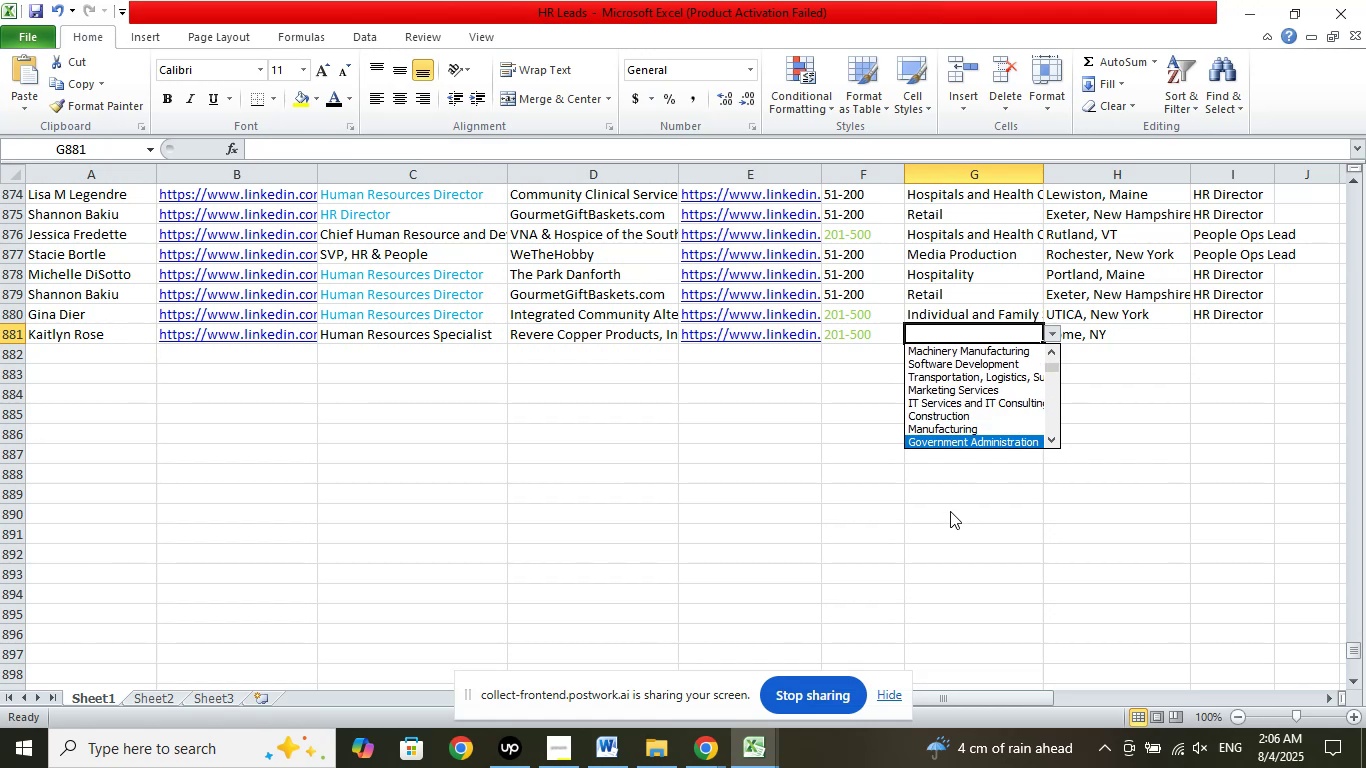 
key(ArrowUp)
 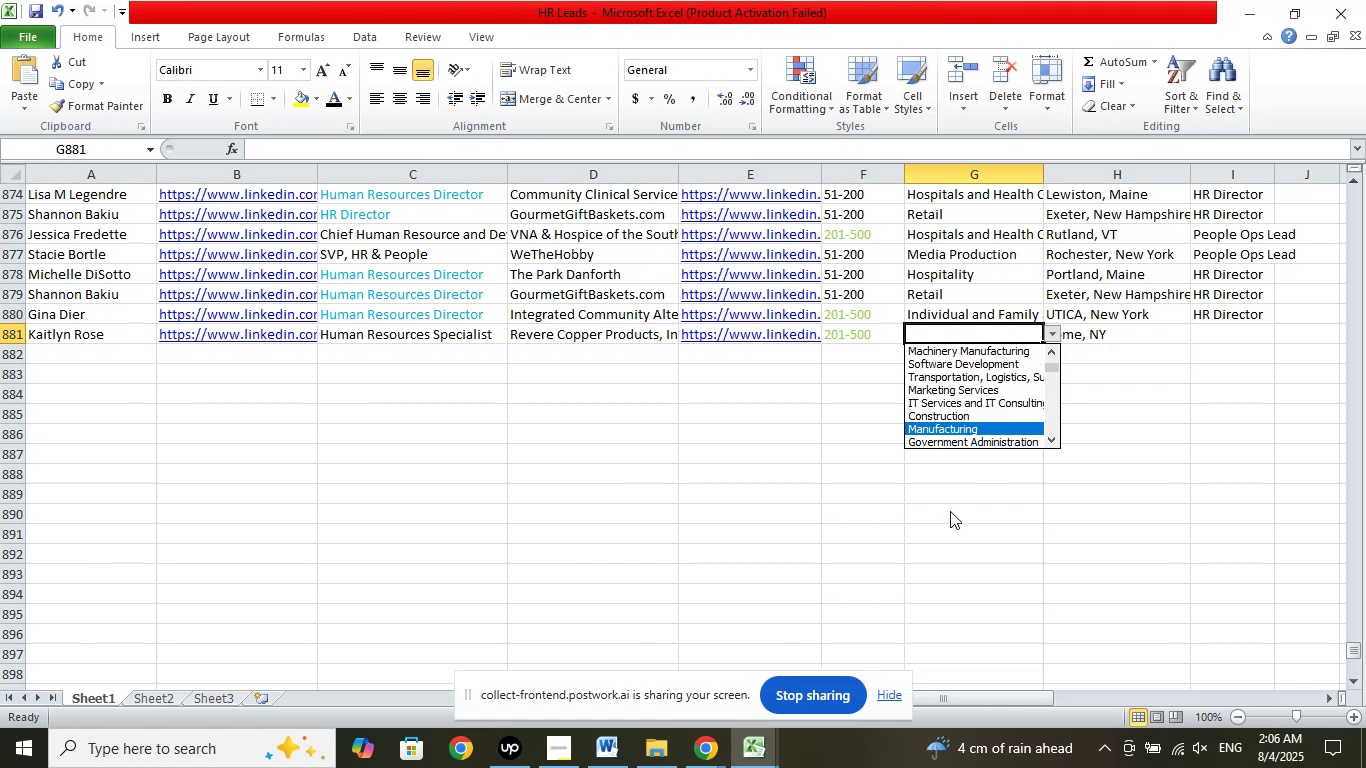 
key(Enter)
 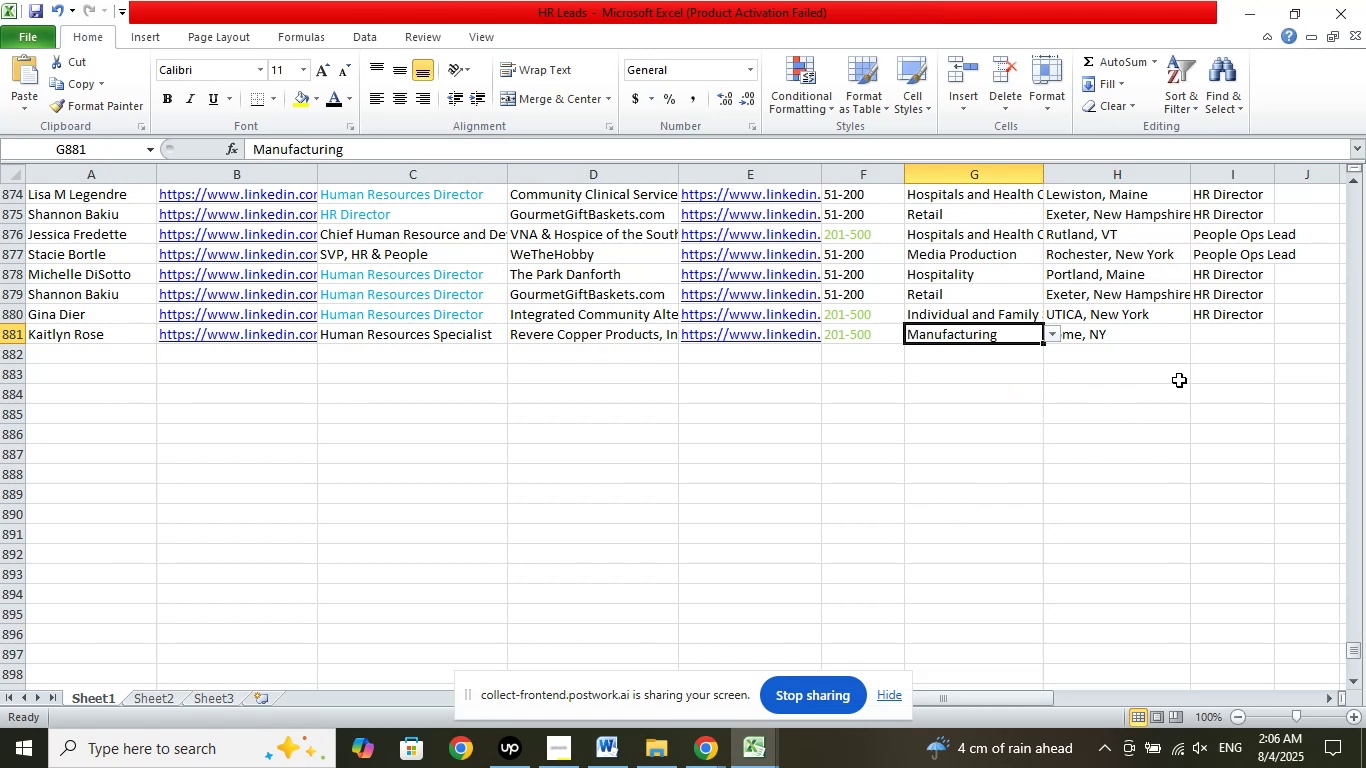 
left_click([1215, 333])
 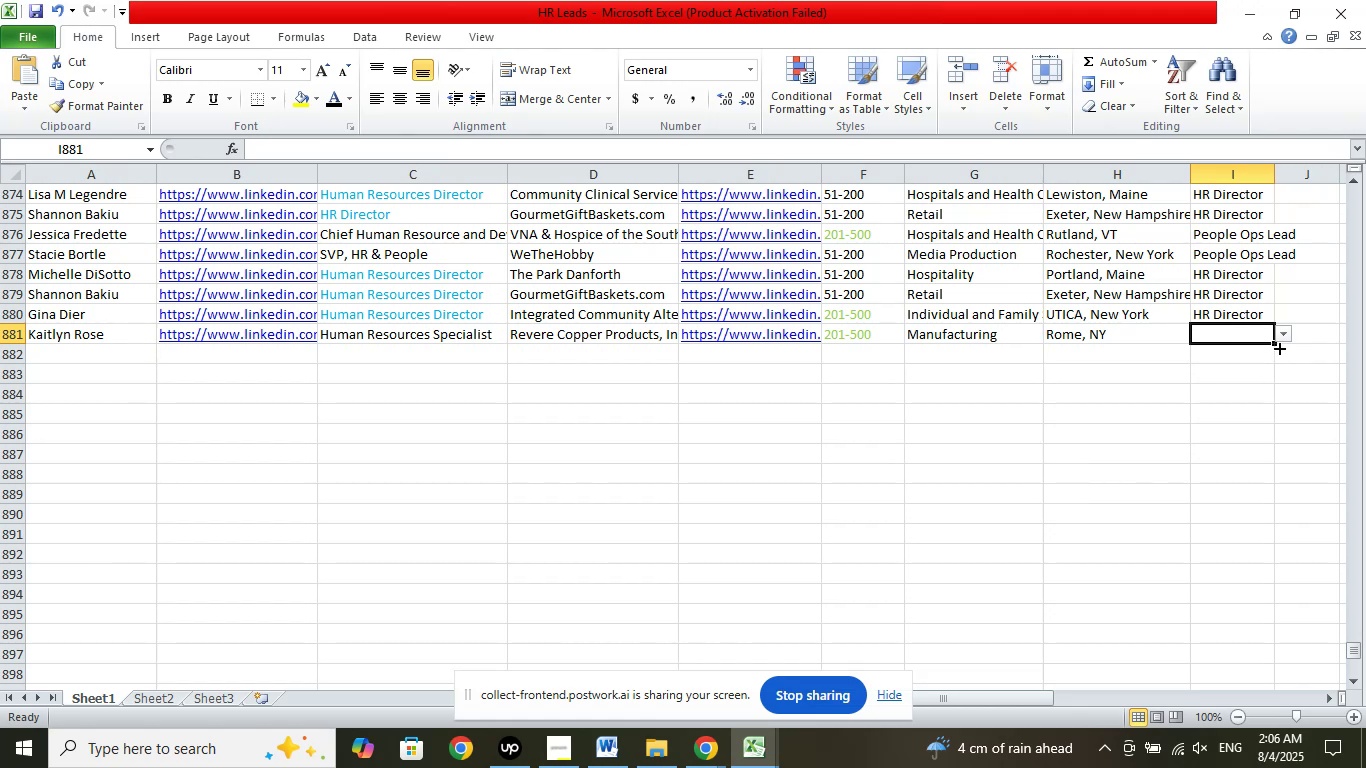 
left_click([1283, 333])
 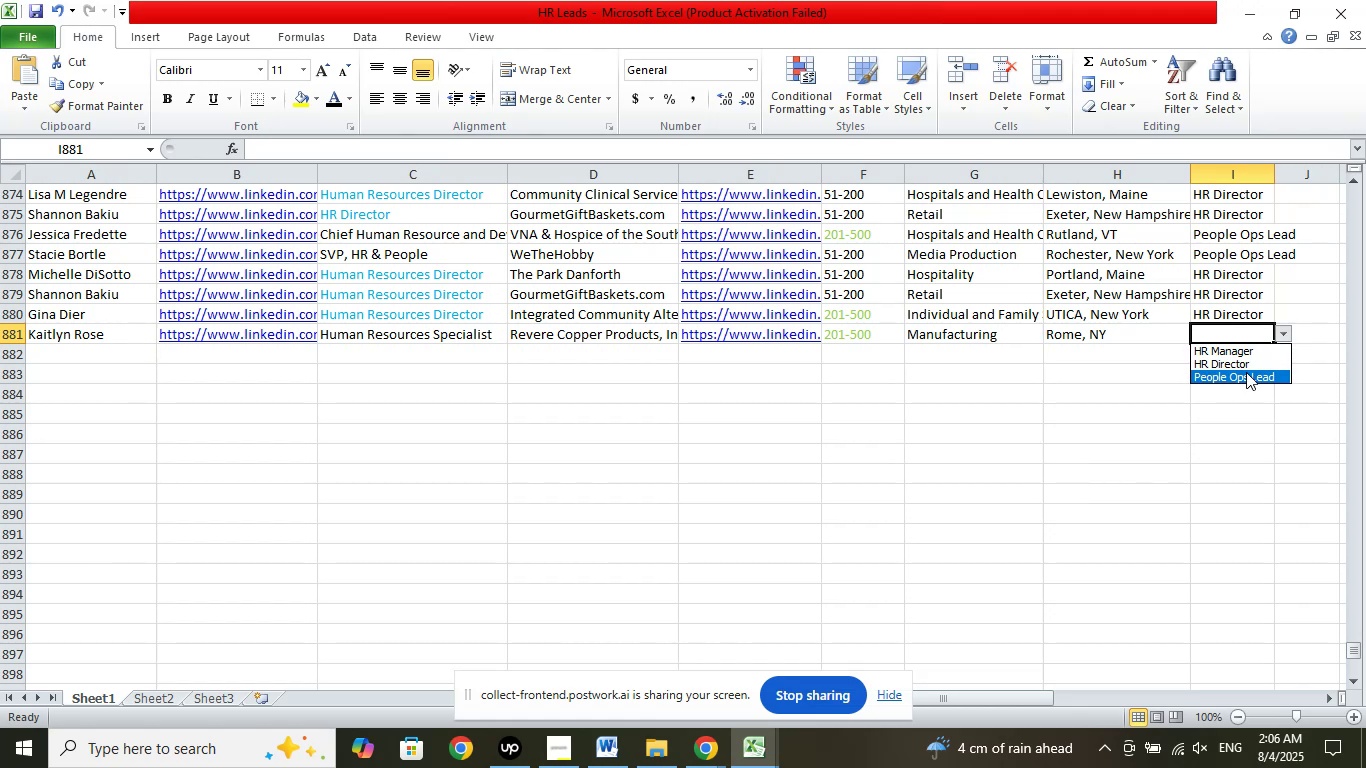 
left_click([1246, 372])
 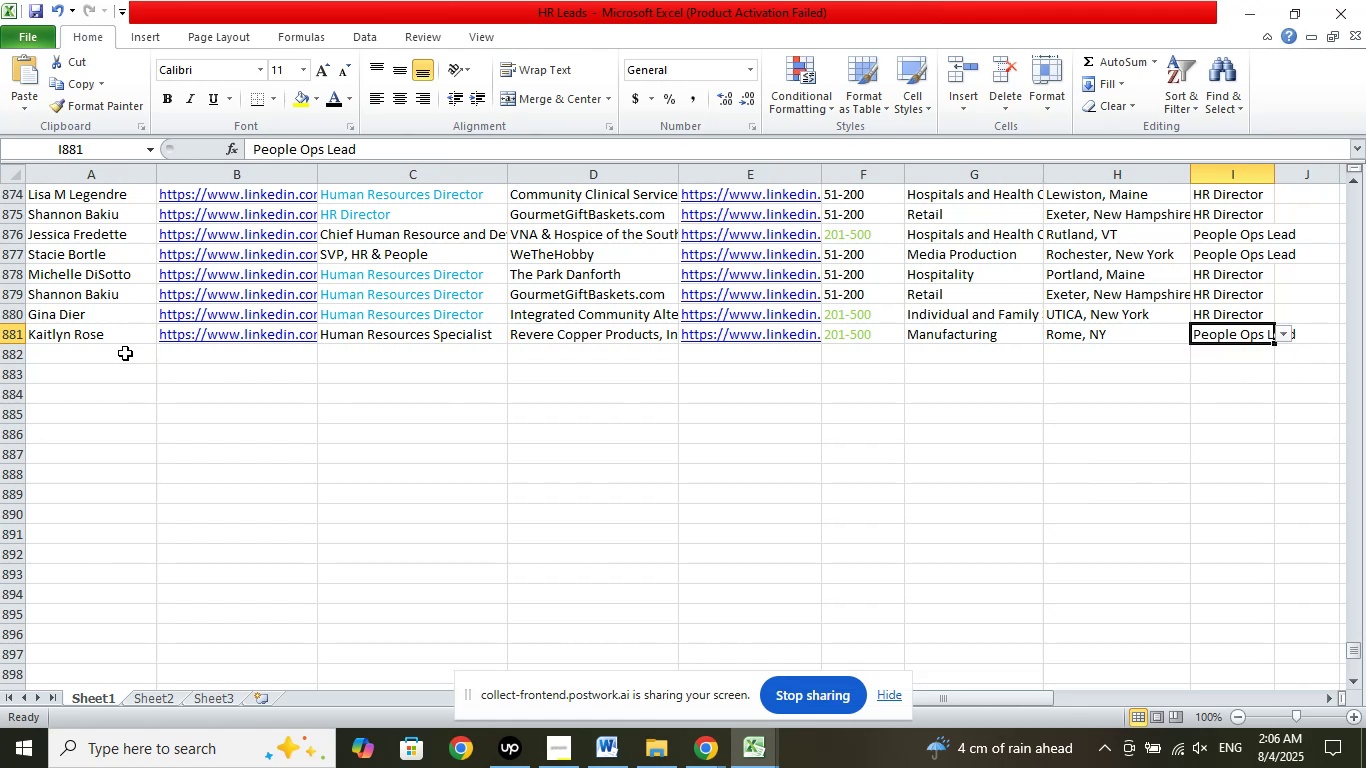 
left_click([106, 353])
 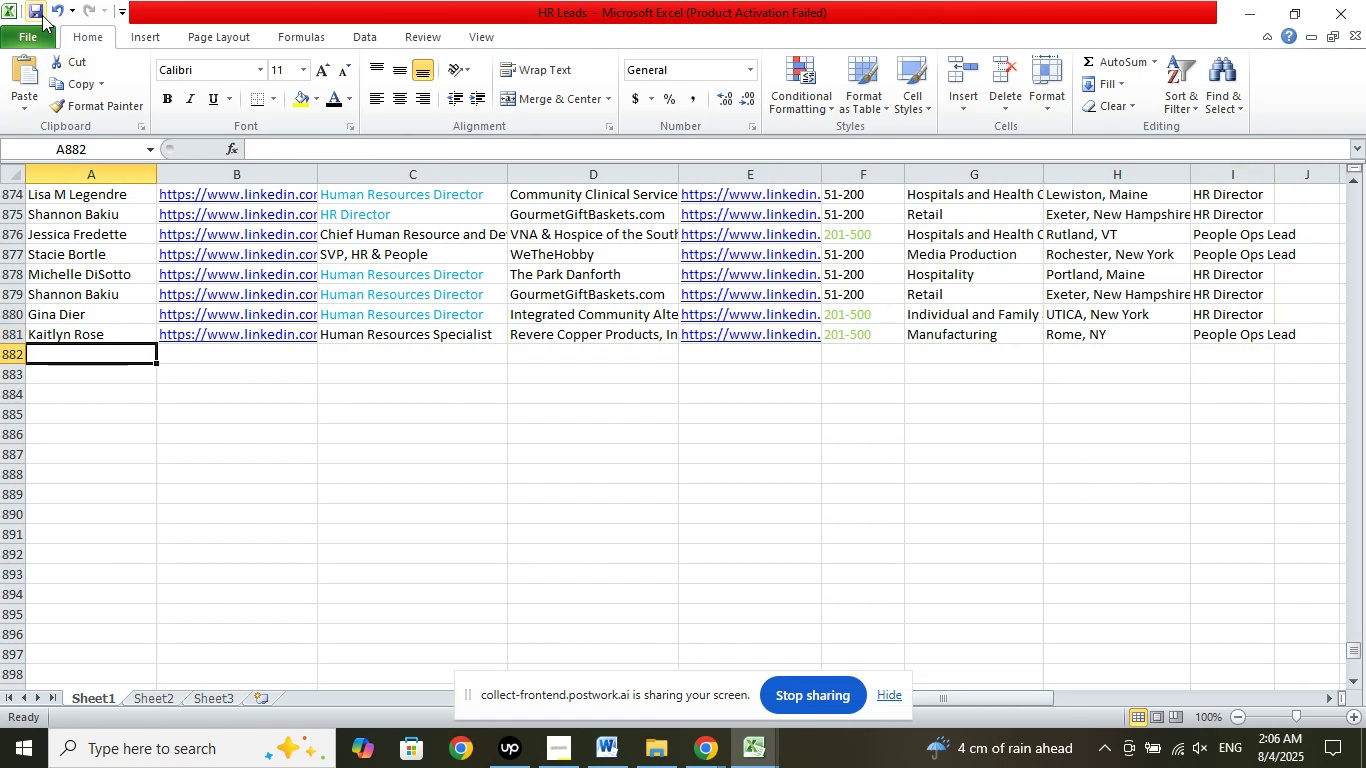 
left_click([42, 15])
 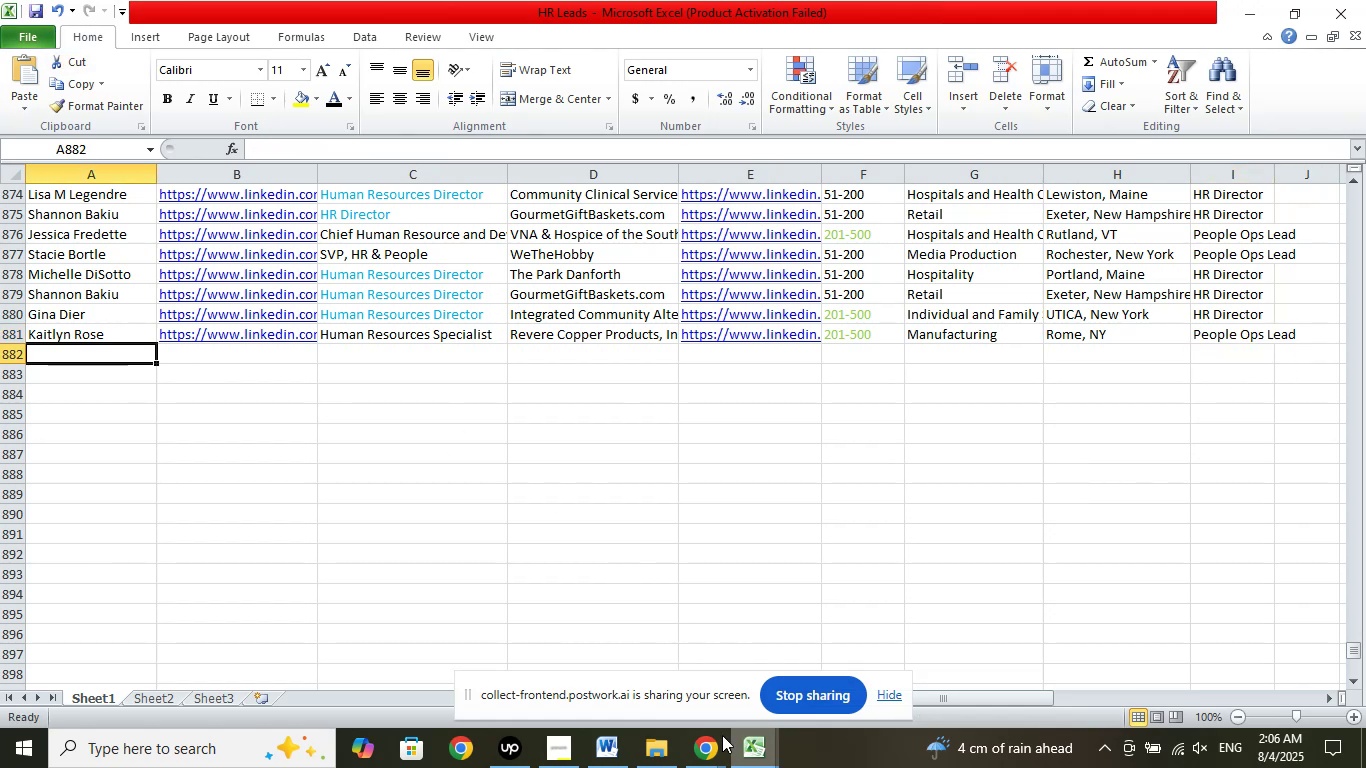 
left_click([707, 738])
 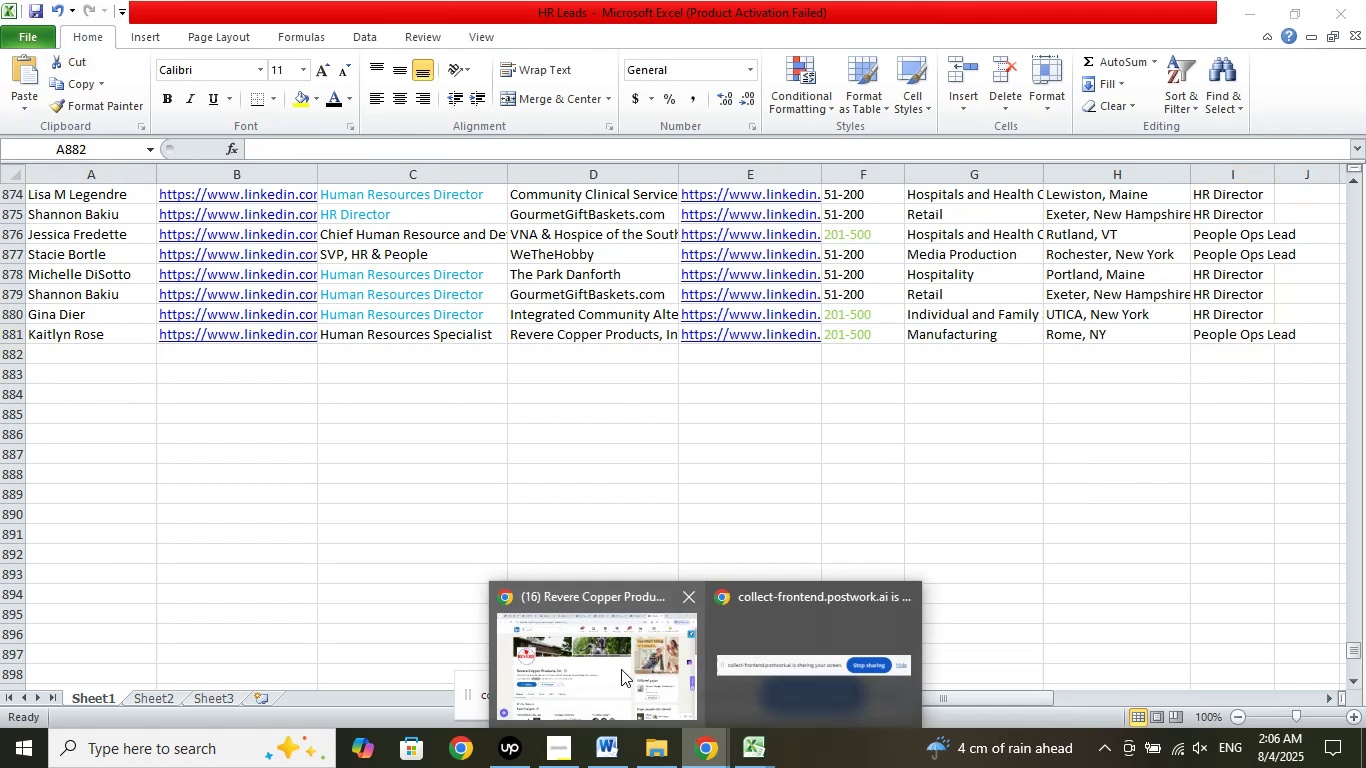 
left_click([621, 669])
 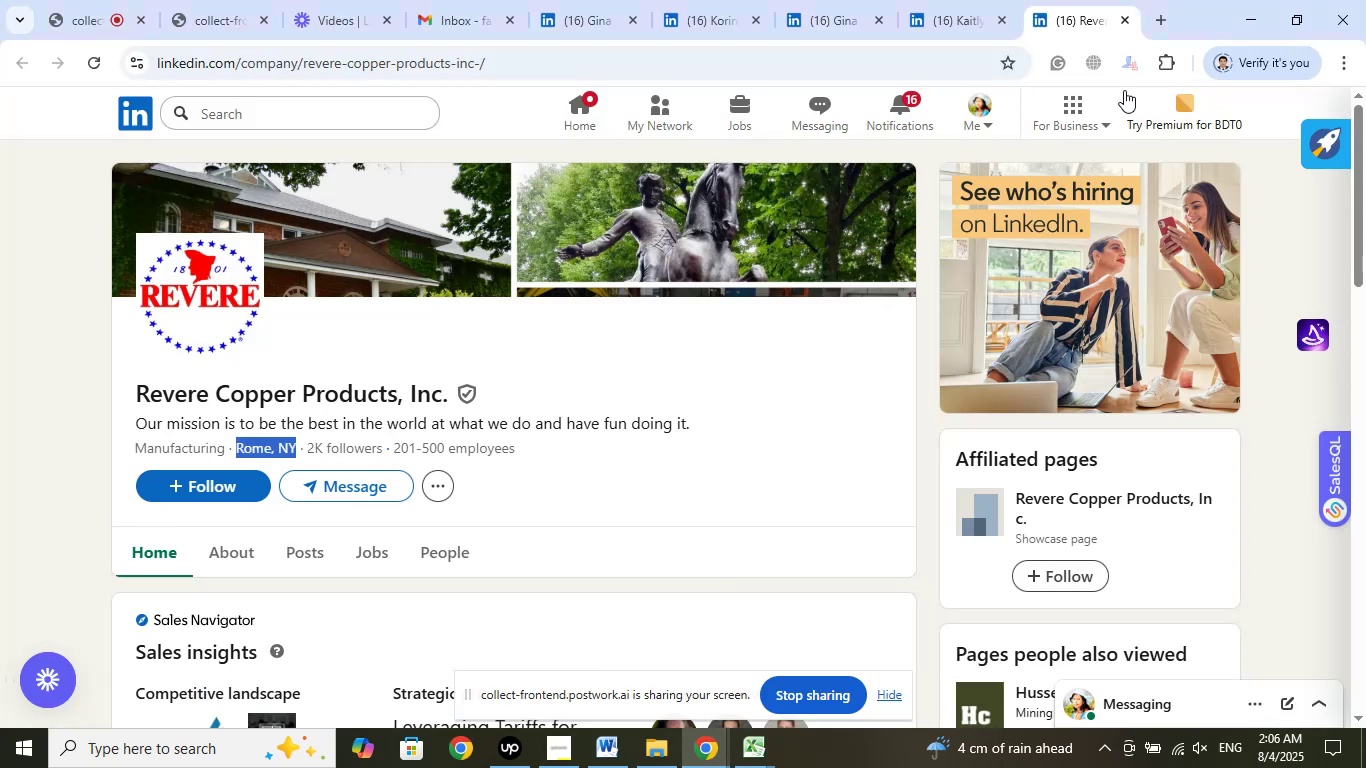 
left_click([1131, 18])
 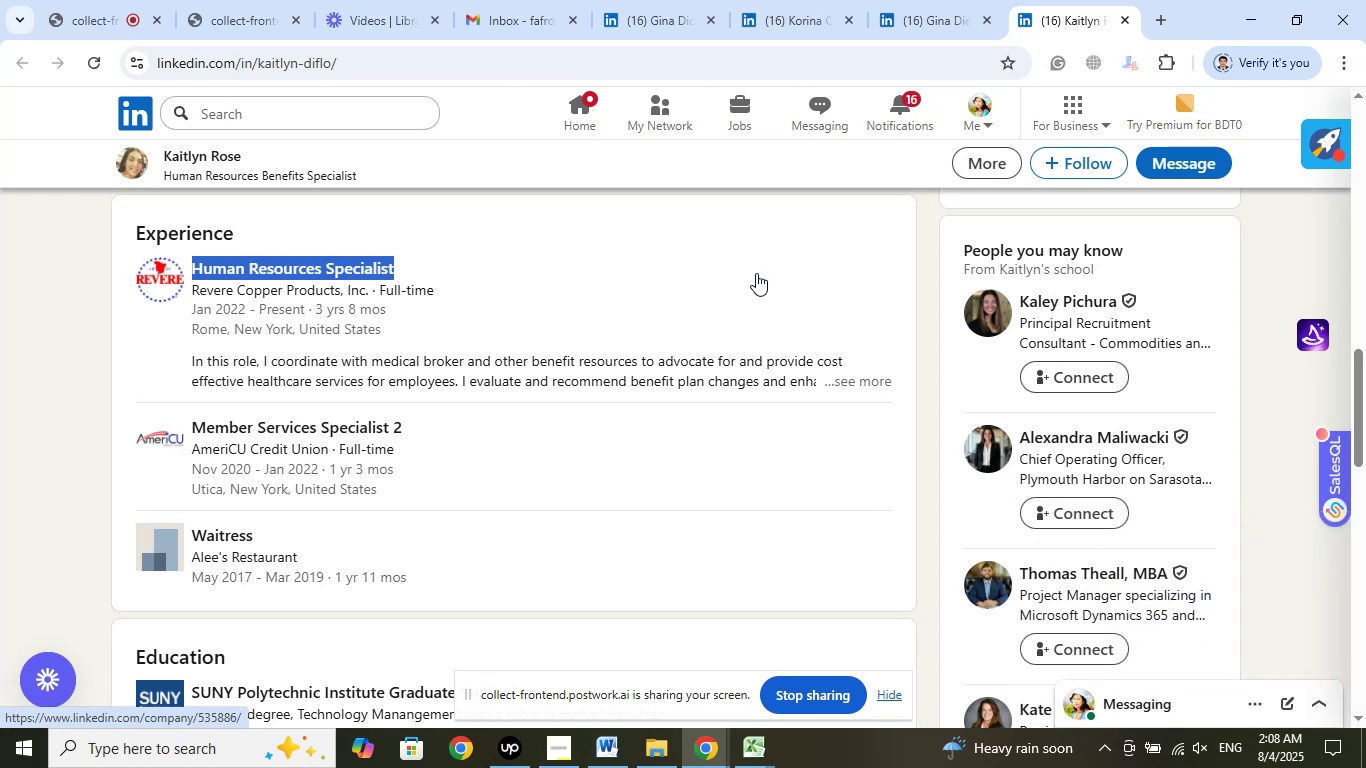 
wait(124.42)
 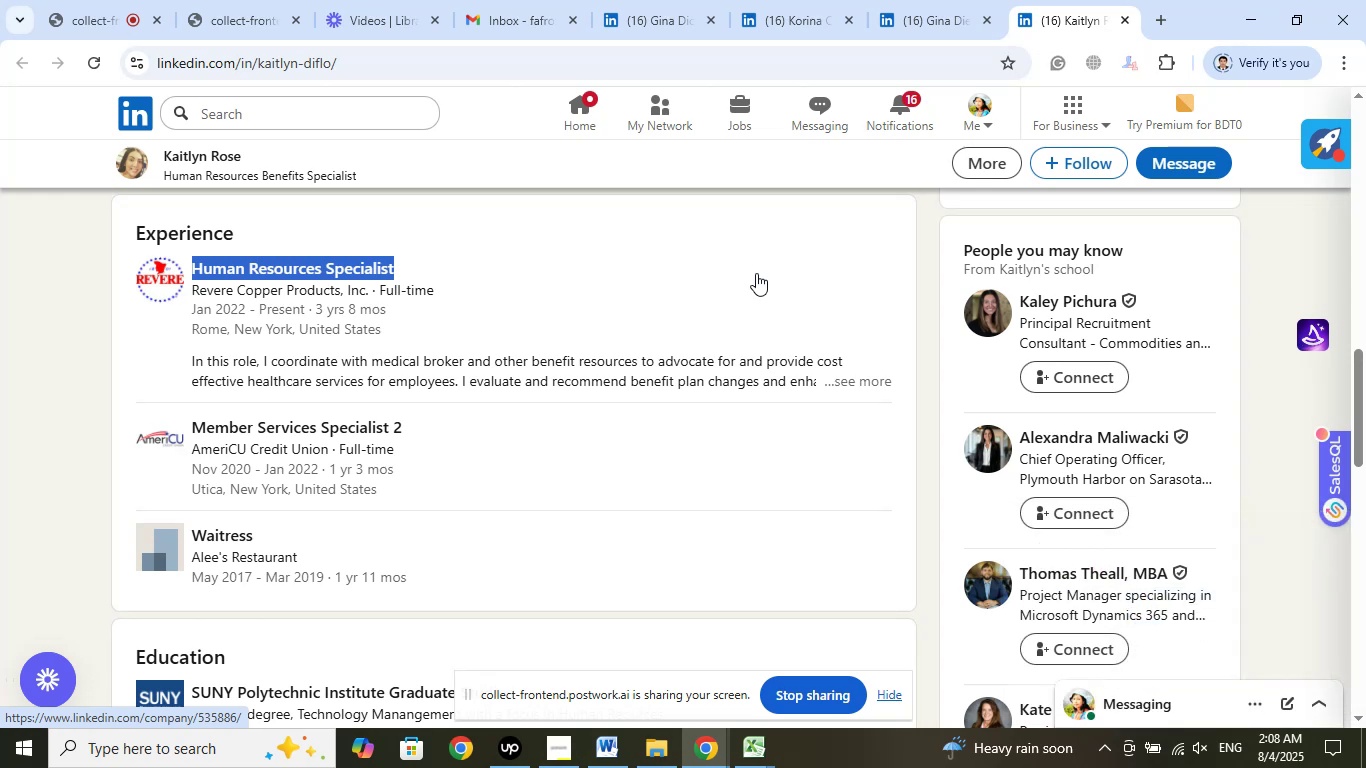 
left_click([77, 24])
 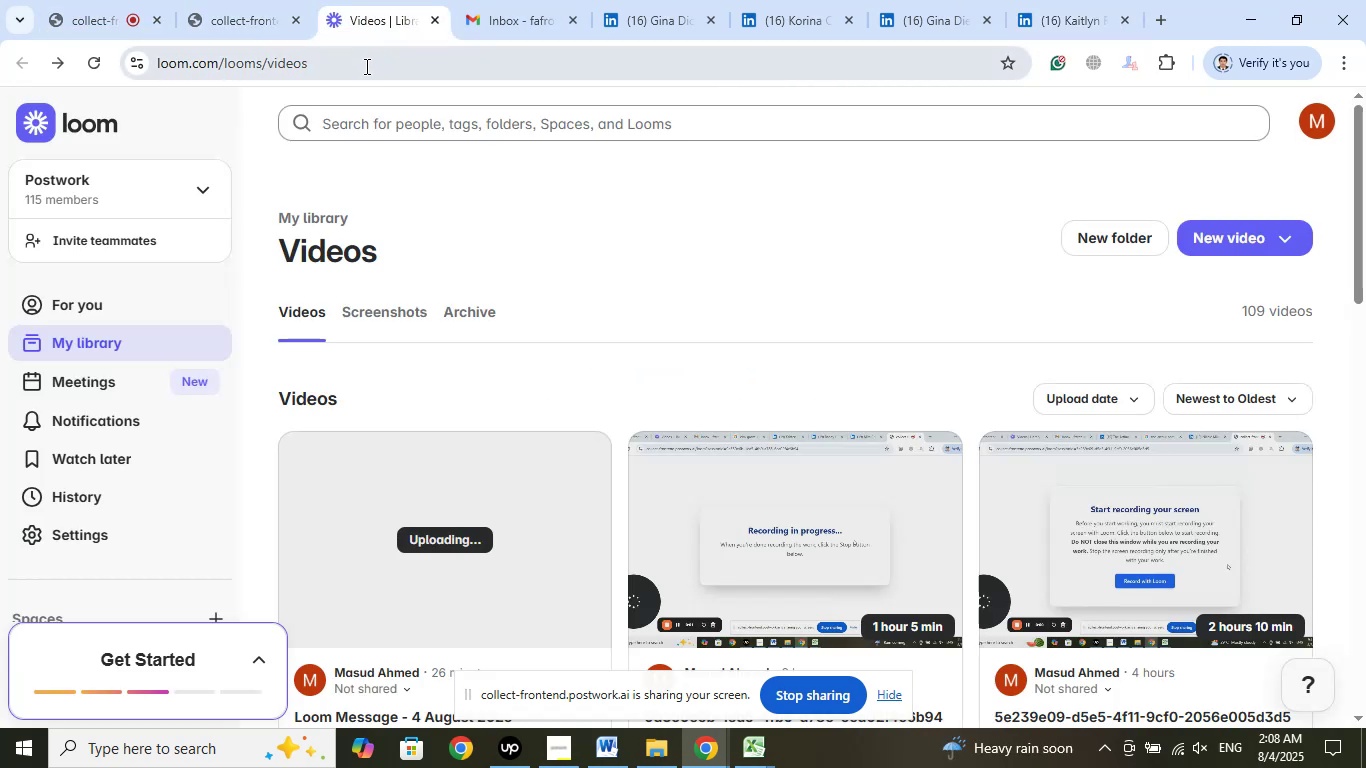 
wait(7.84)
 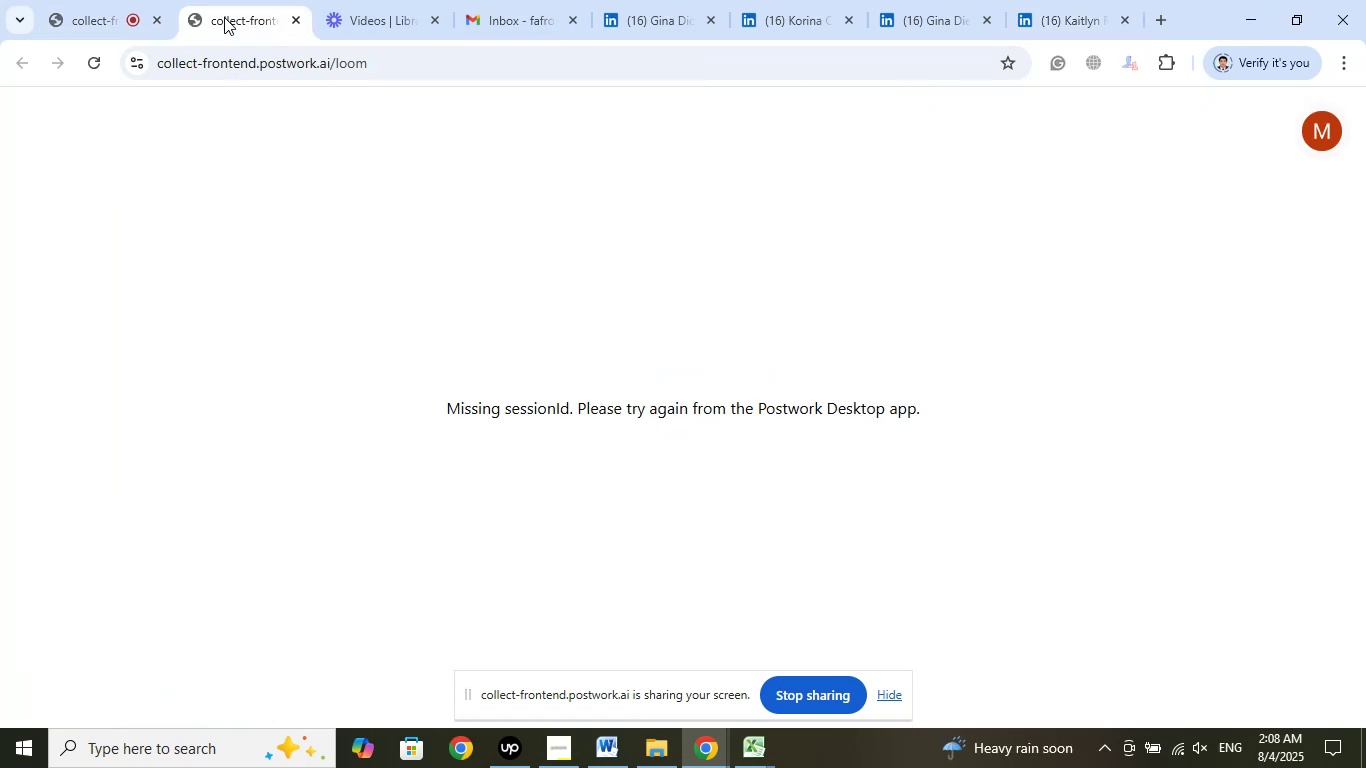 
left_click([512, 12])
 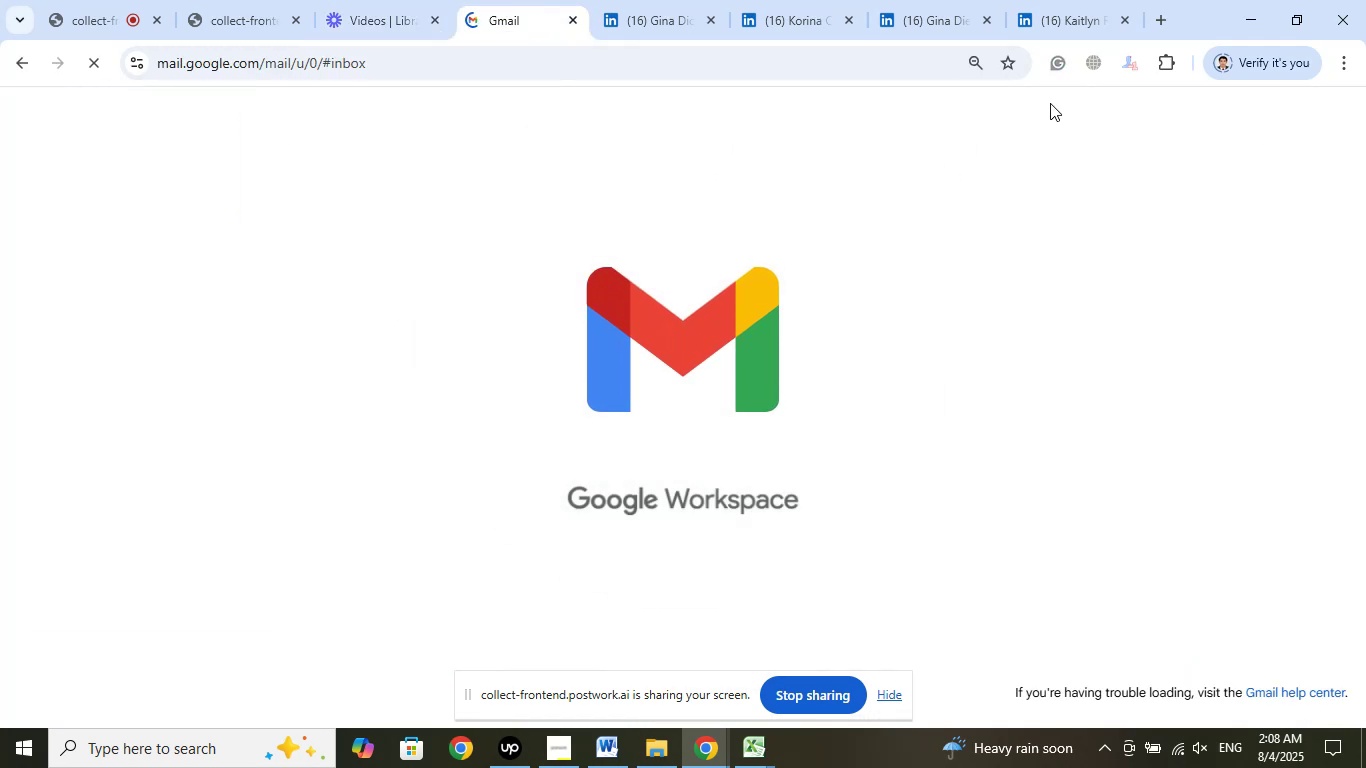 
left_click([1061, 21])
 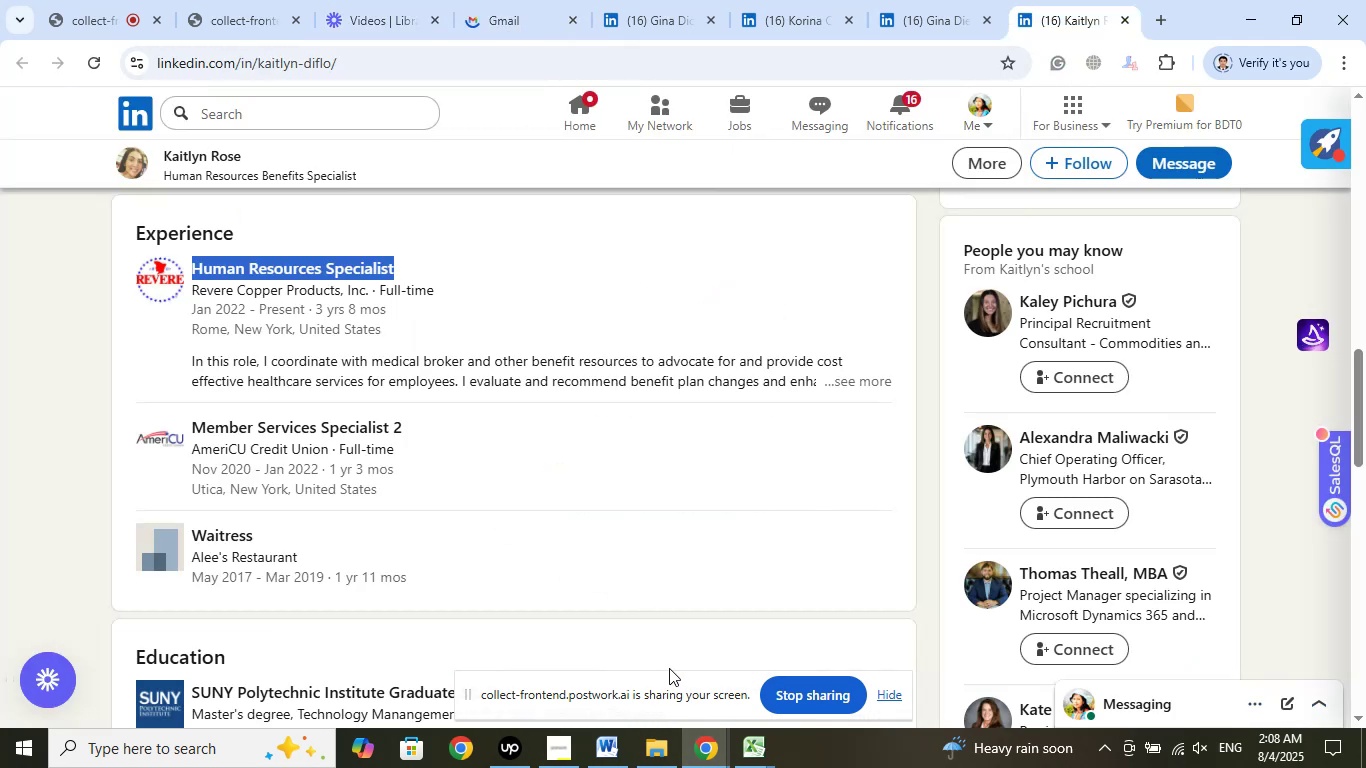 
left_click([567, 738])
 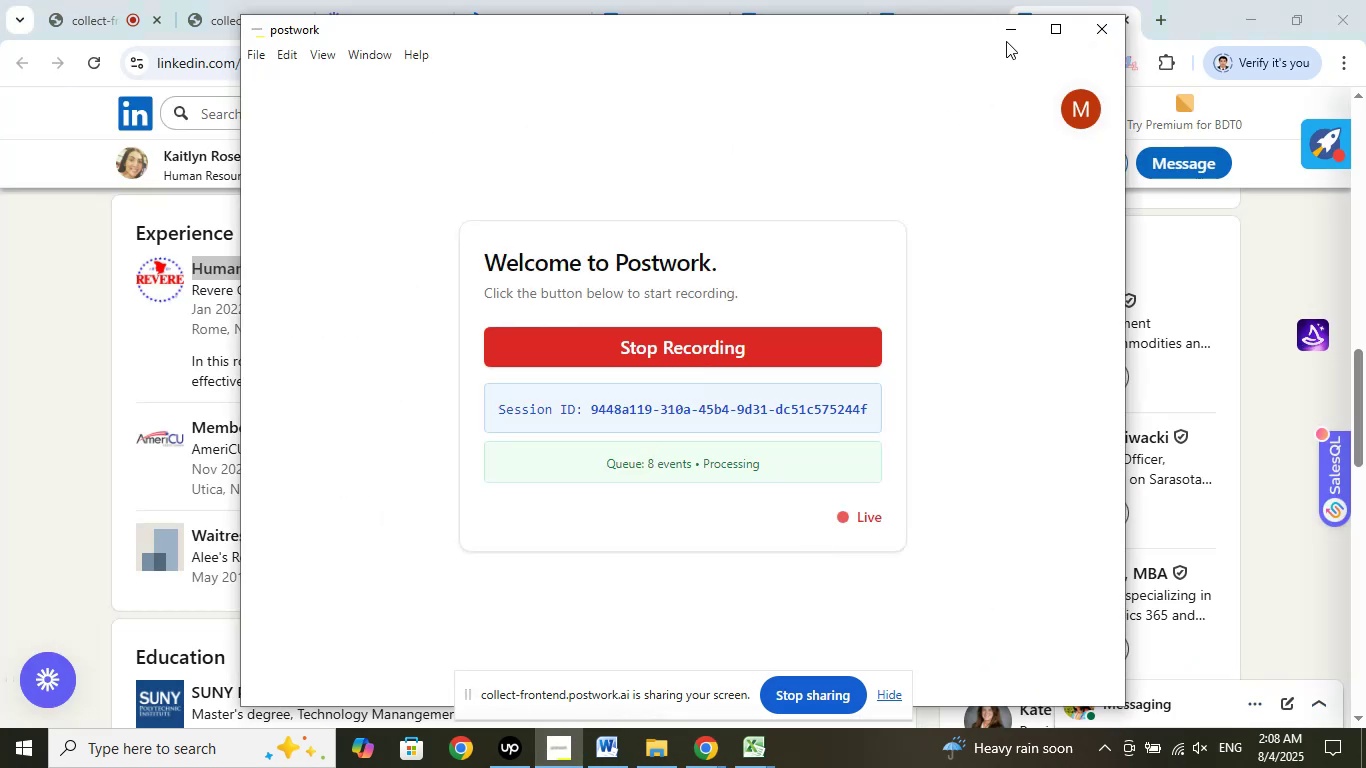 
left_click([1004, 37])
 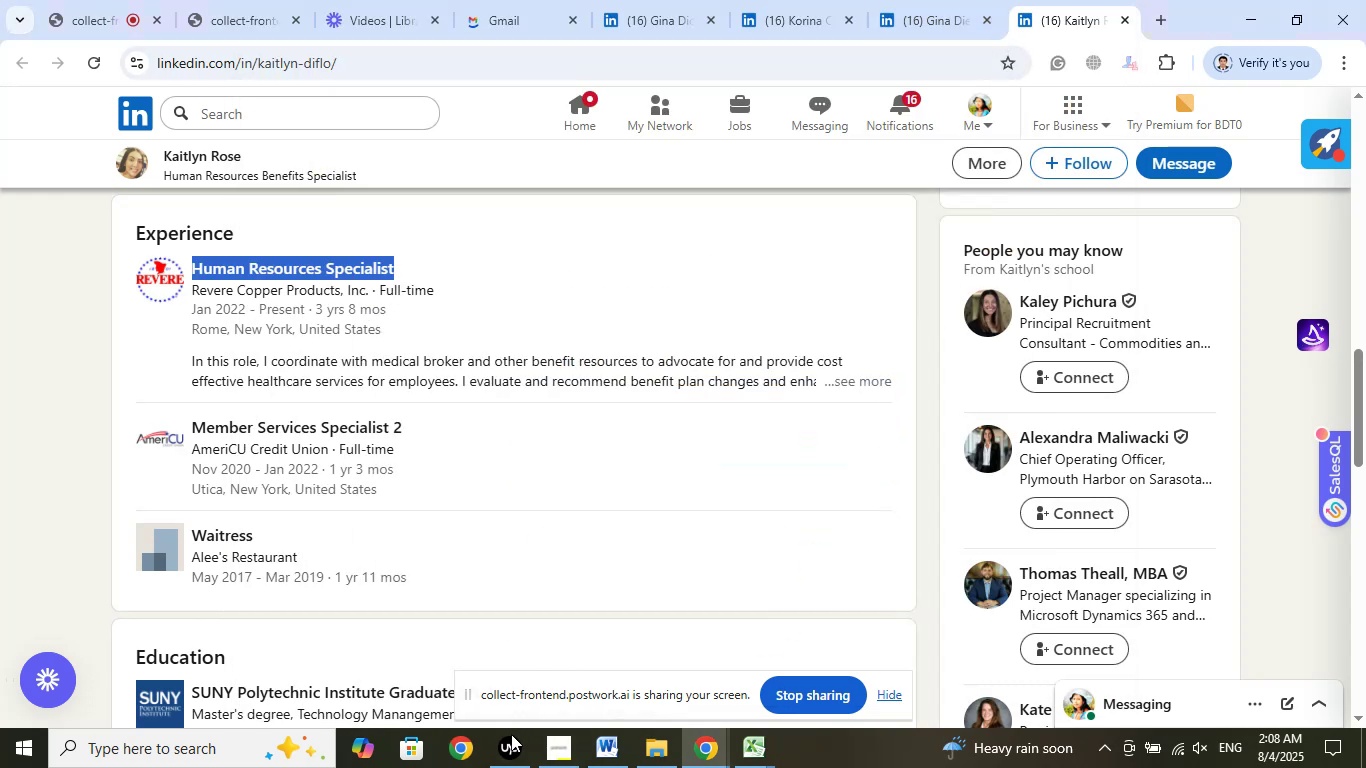 
left_click([507, 743])
 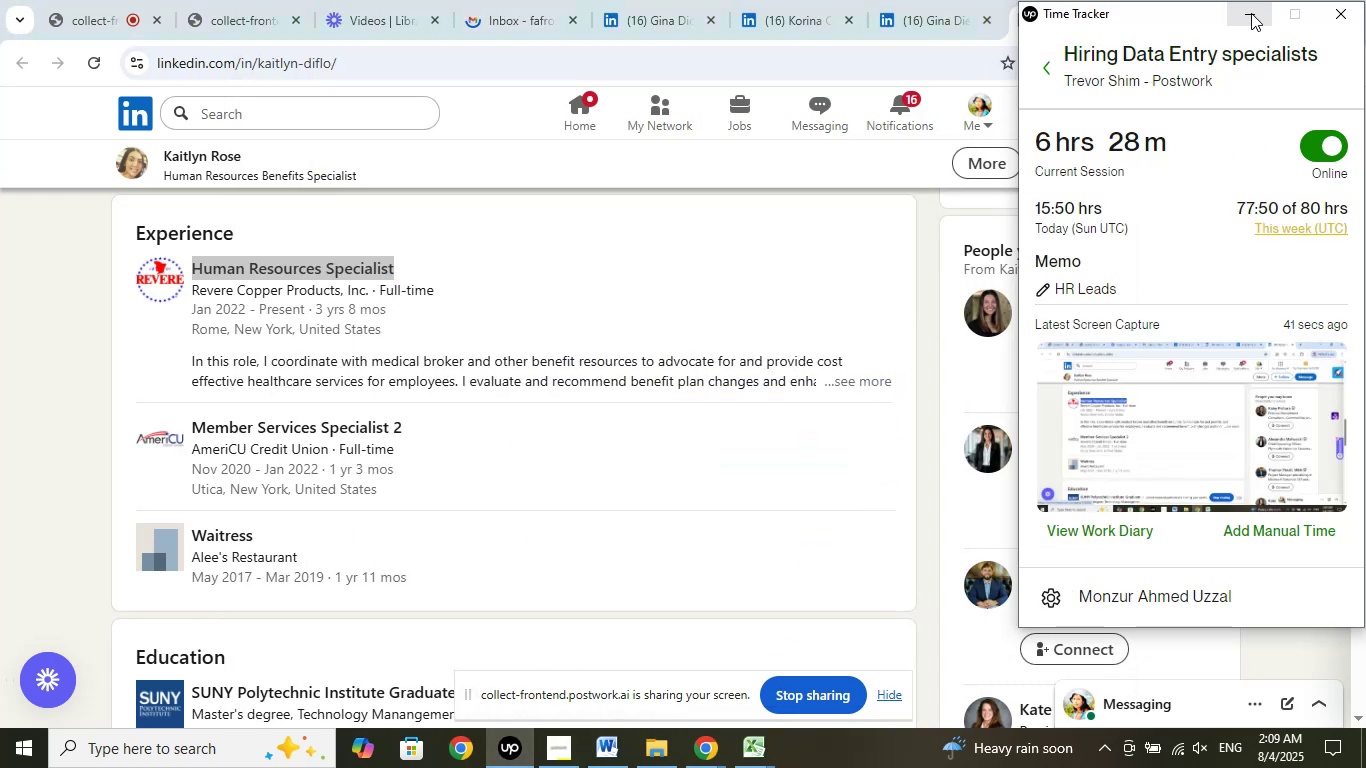 
left_click([1251, 13])
 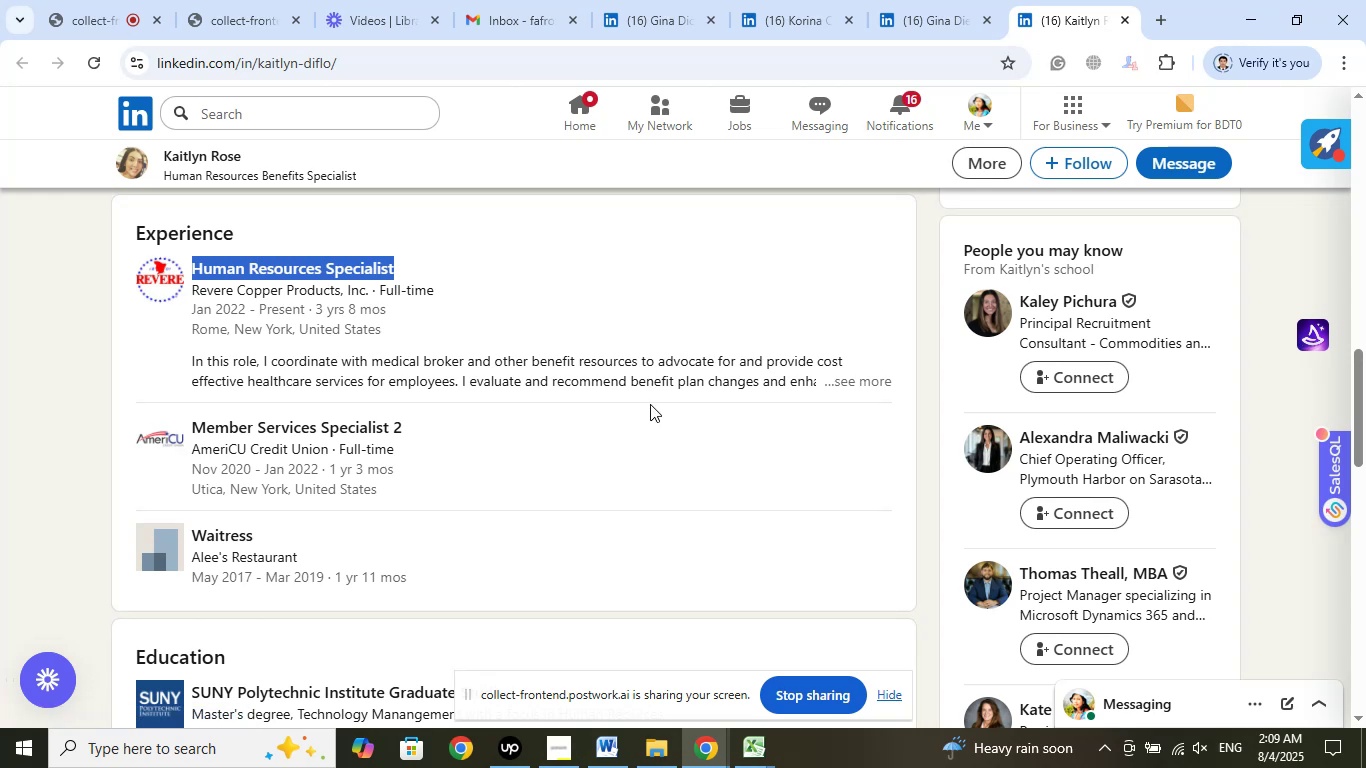 
wait(12.39)
 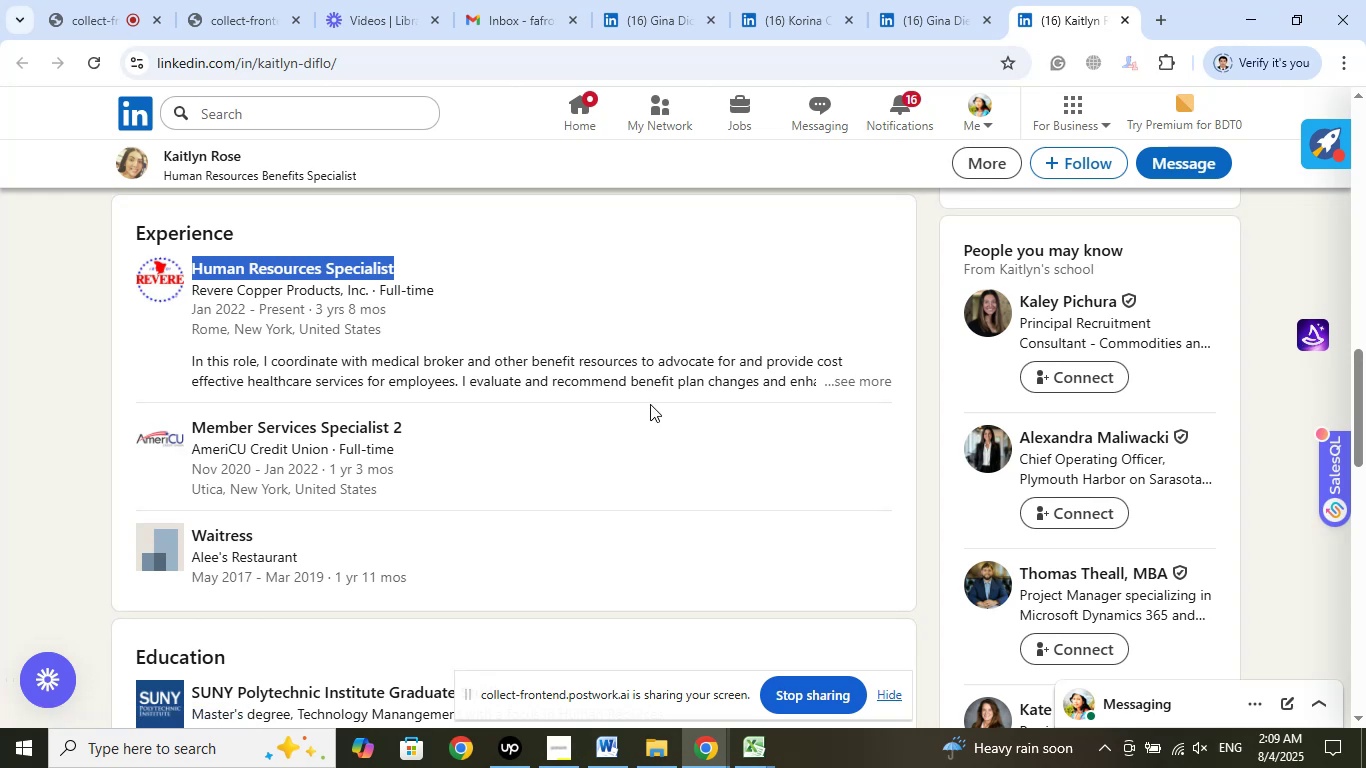 
right_click([382, 290])
 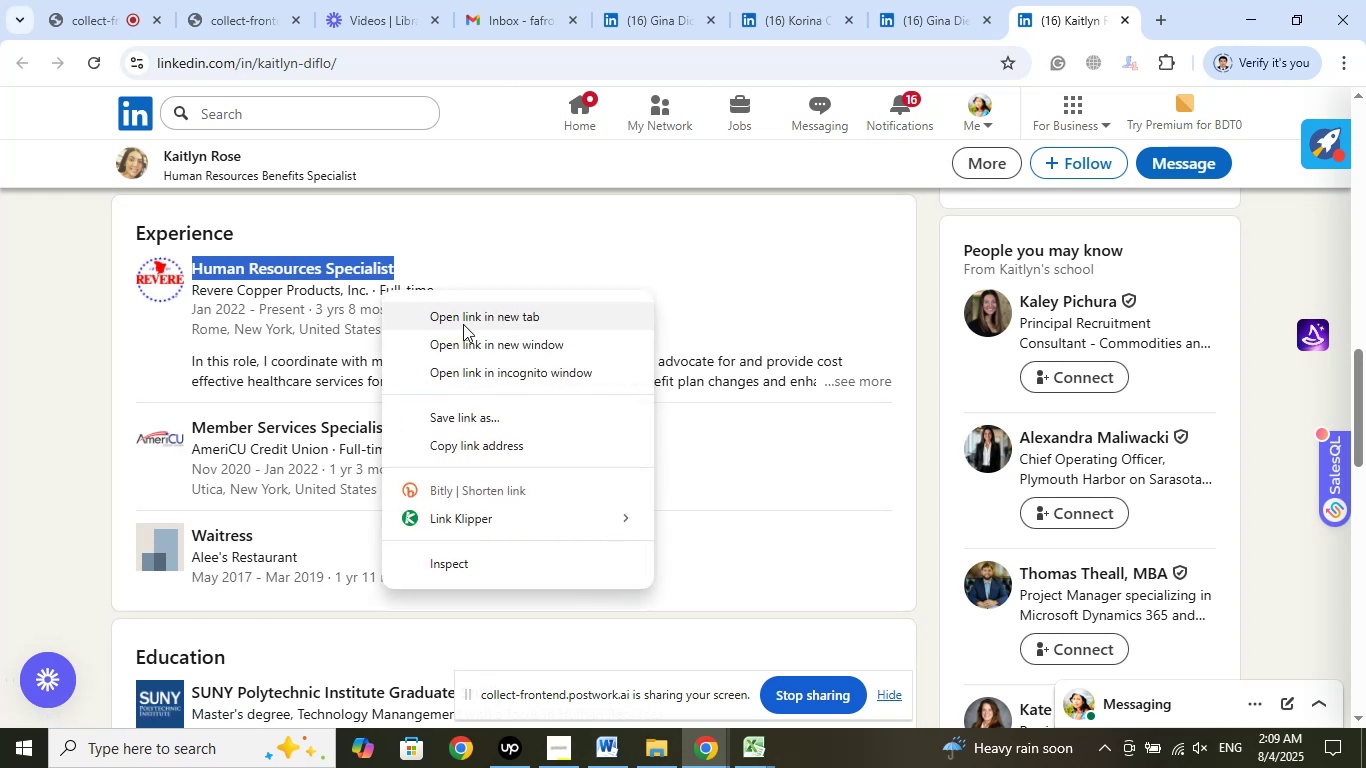 
left_click([464, 324])
 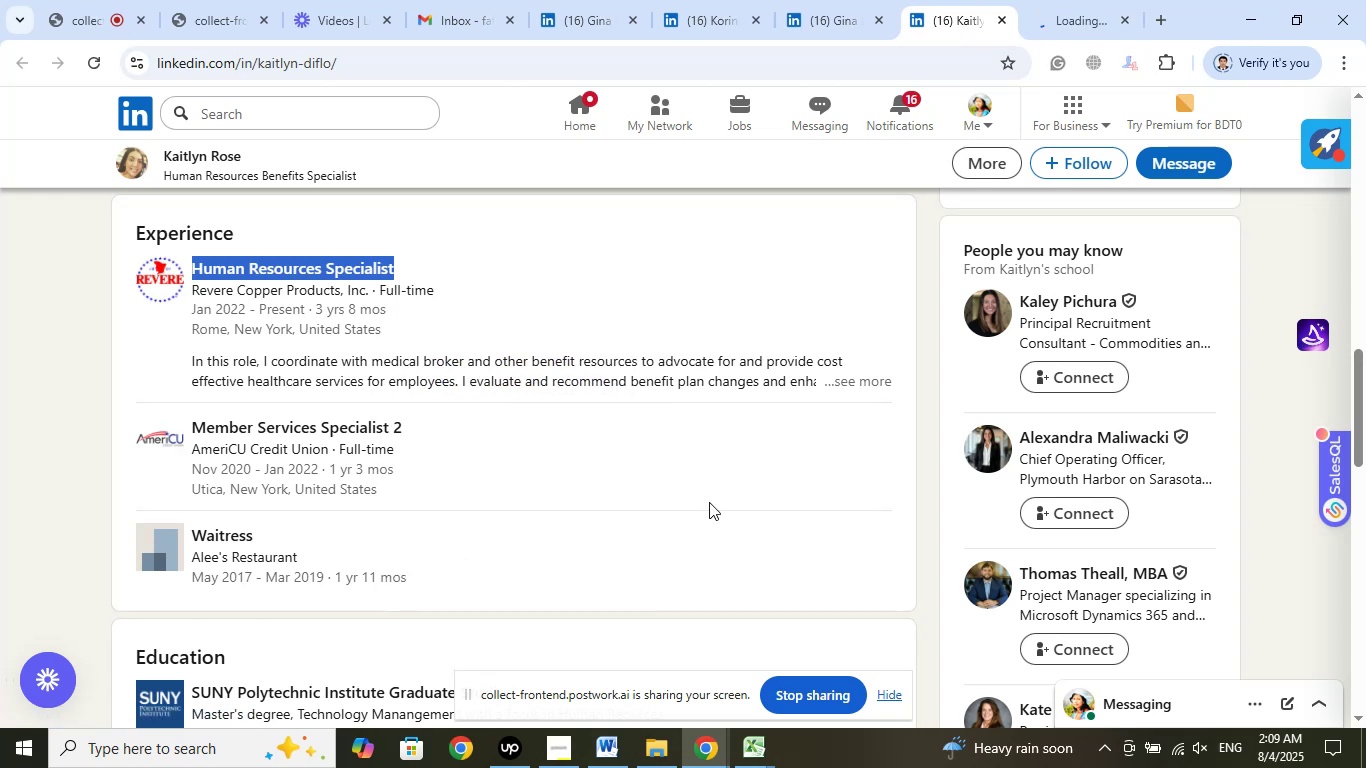 
scroll: coordinate [667, 321], scroll_direction: up, amount: 18.0
 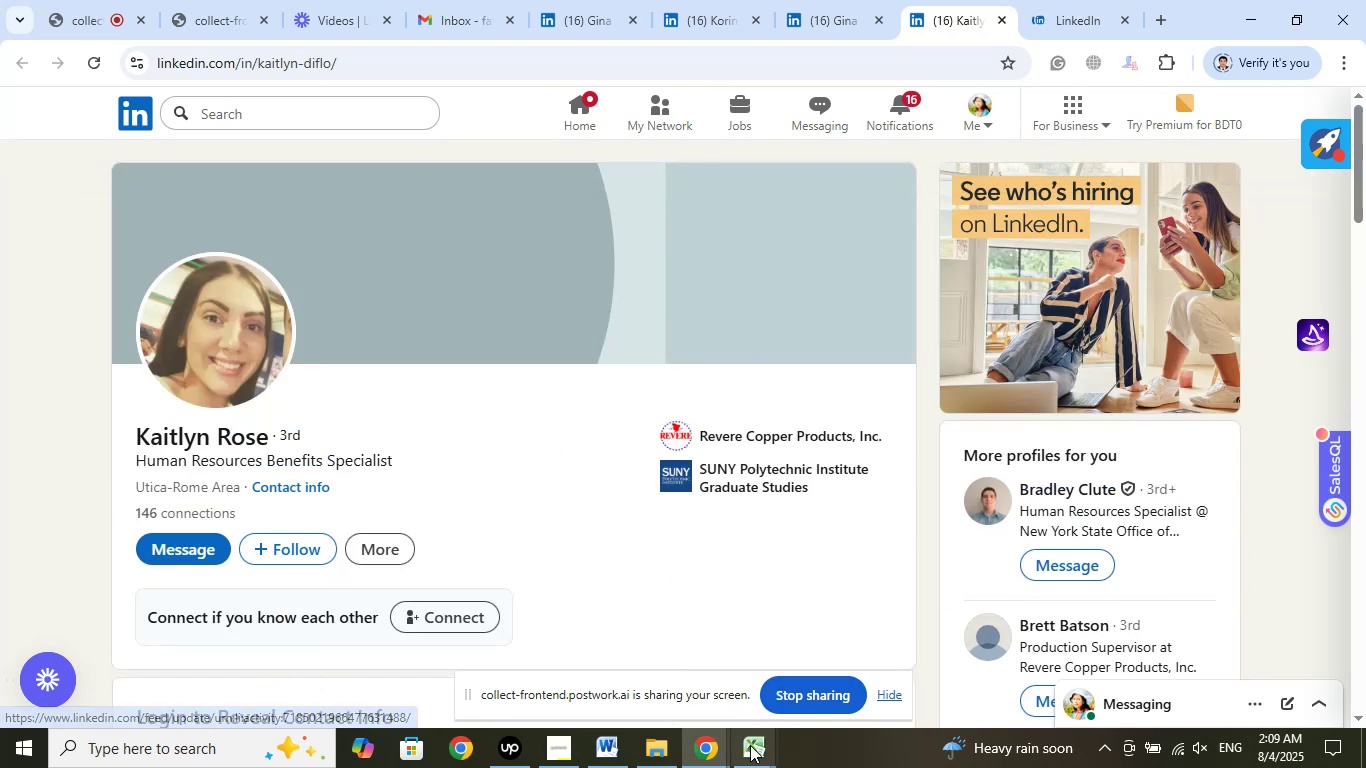 
left_click([650, 693])
 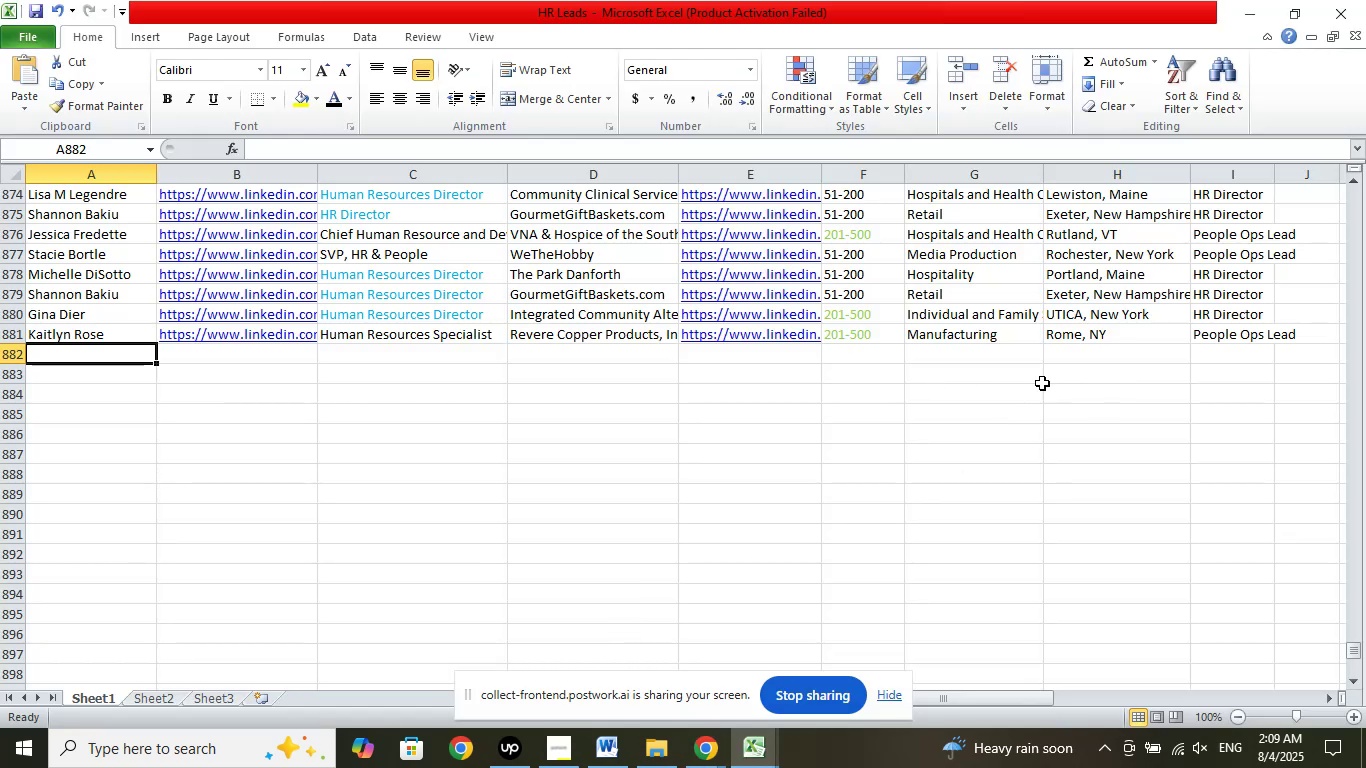 
left_click([705, 744])
 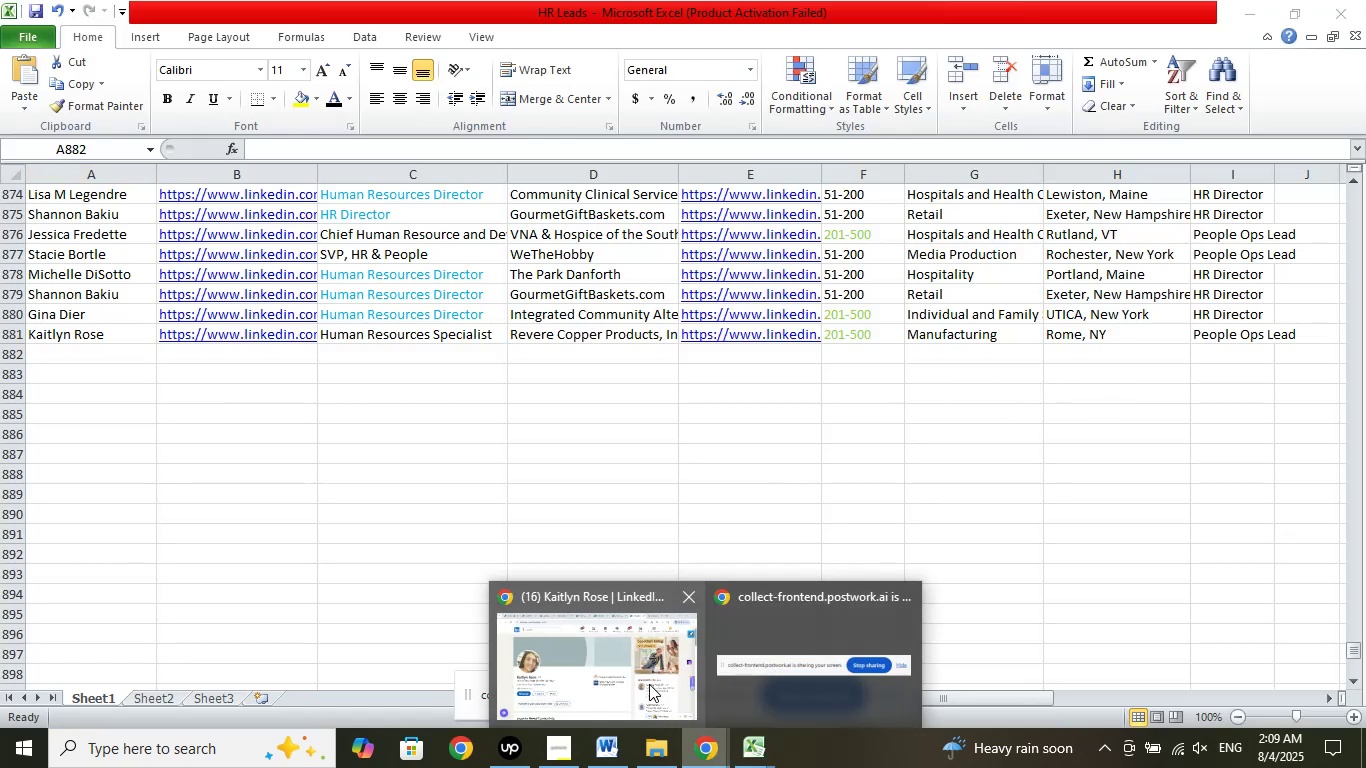 
left_click([645, 671])
 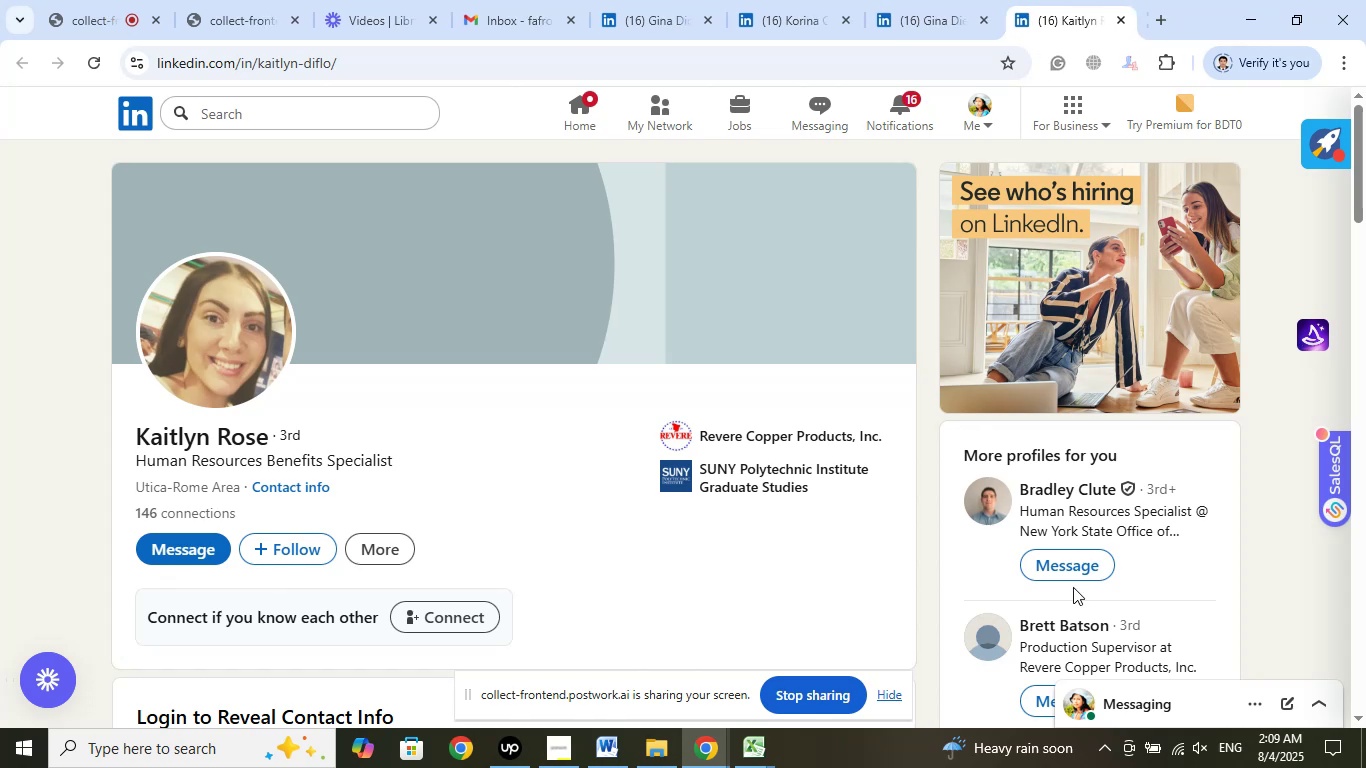 
scroll: coordinate [1139, 526], scroll_direction: down, amount: 5.0
 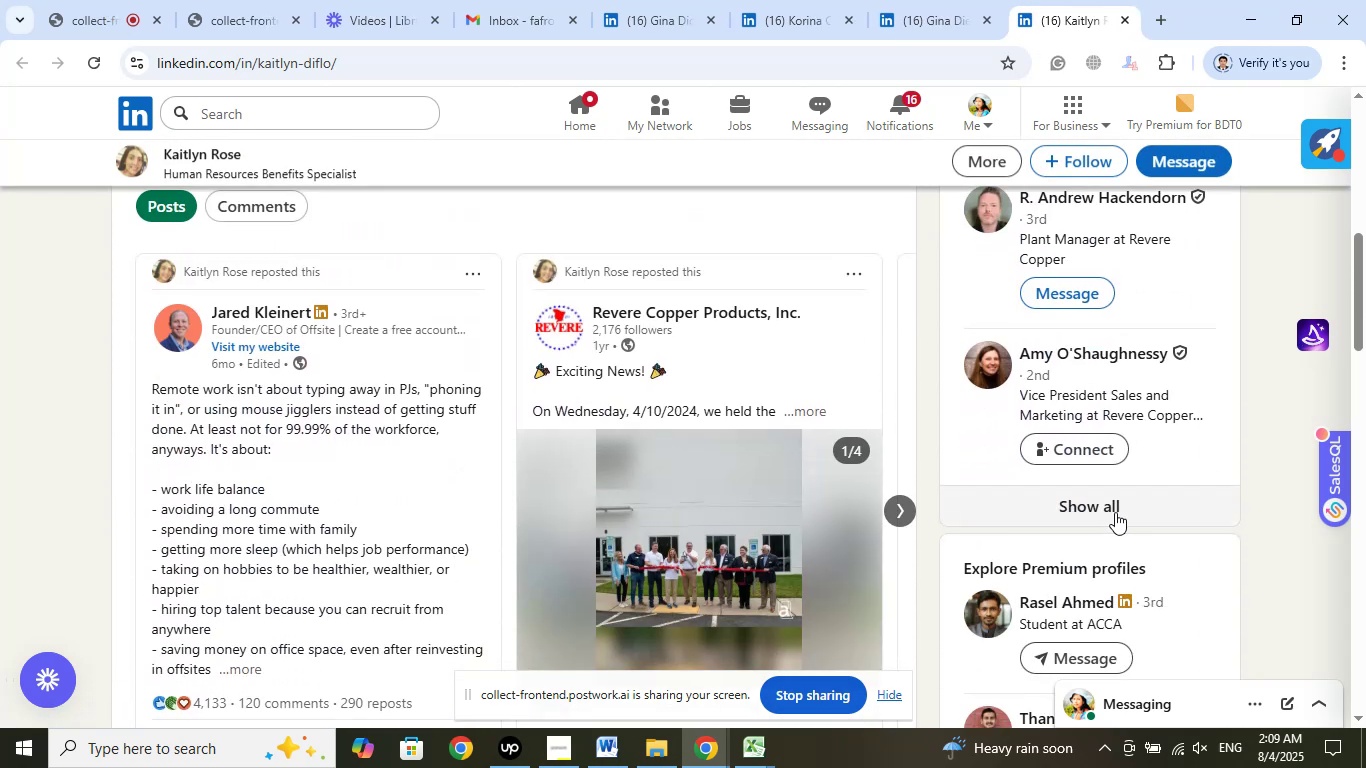 
left_click([1109, 509])
 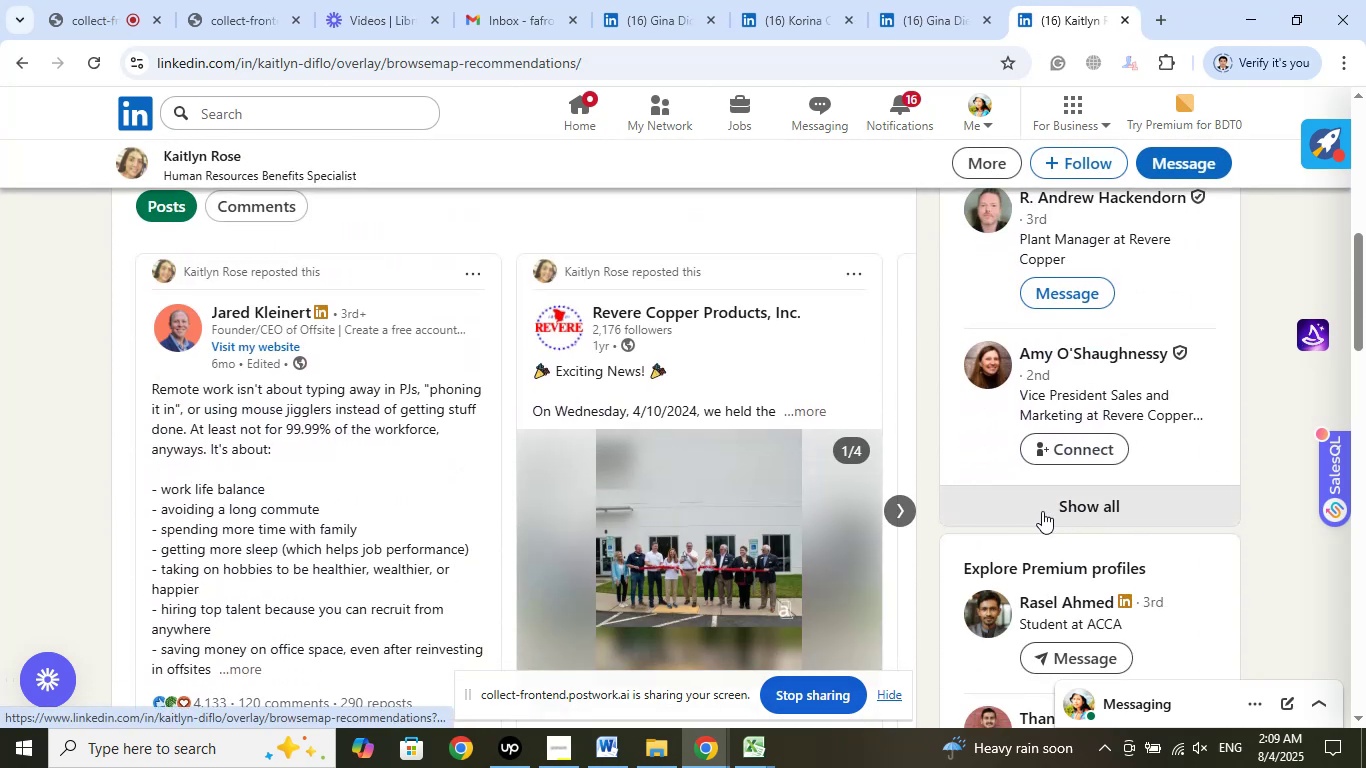 
mouse_move([1001, 502])
 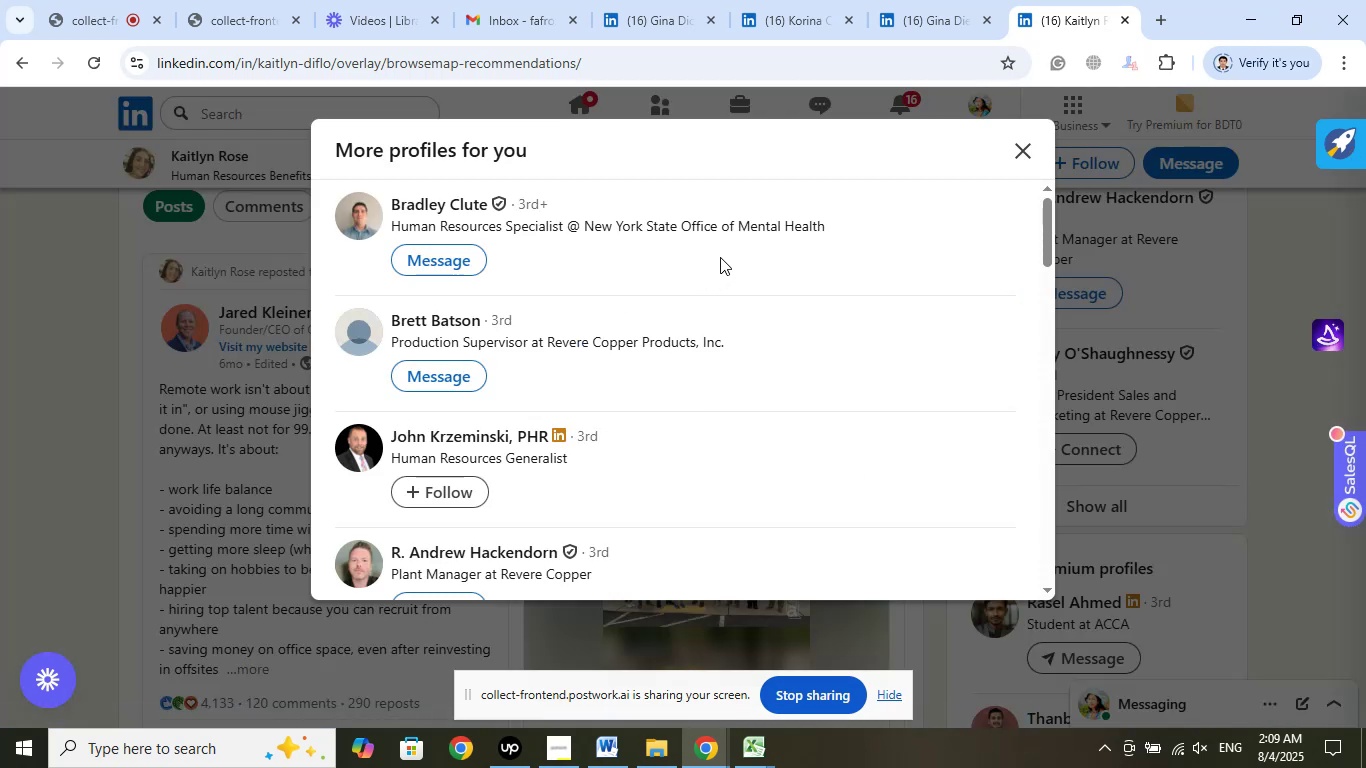 
wait(5.01)
 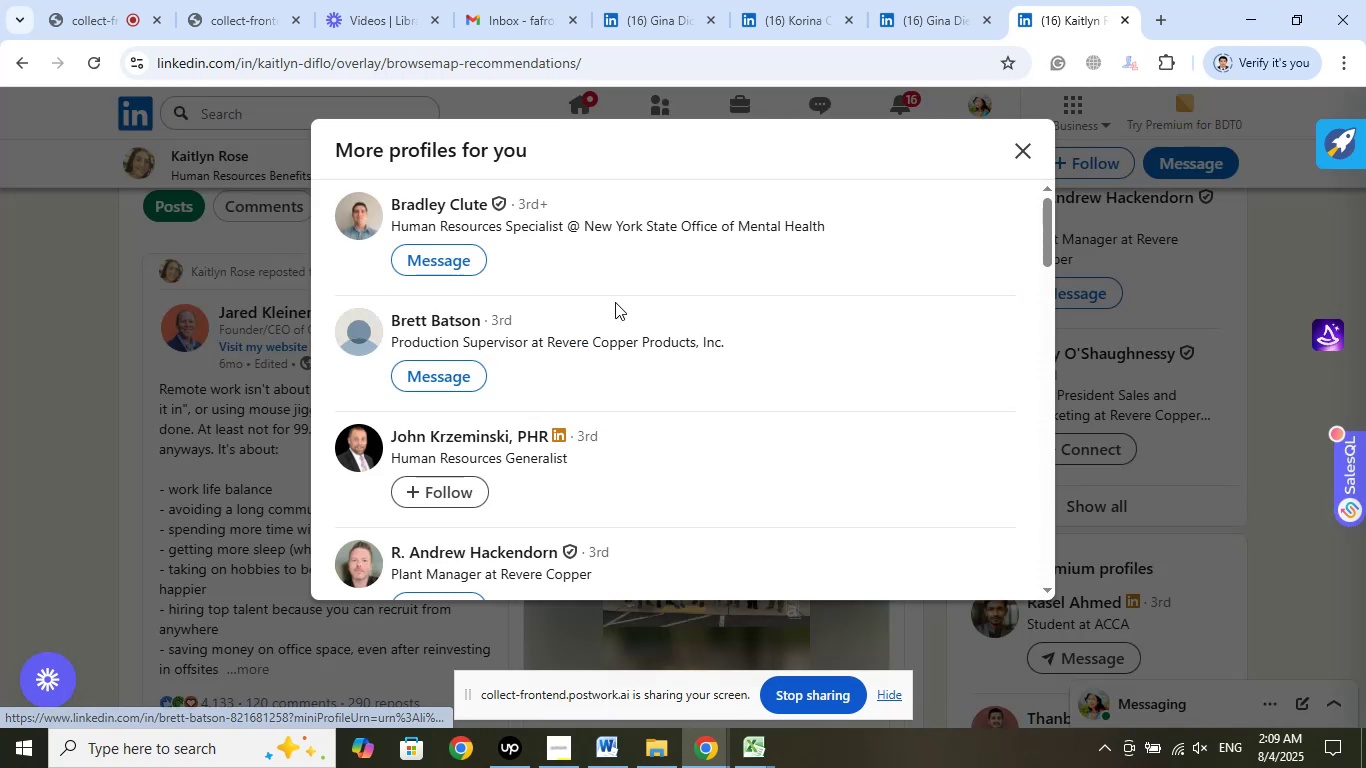 
right_click([460, 209])
 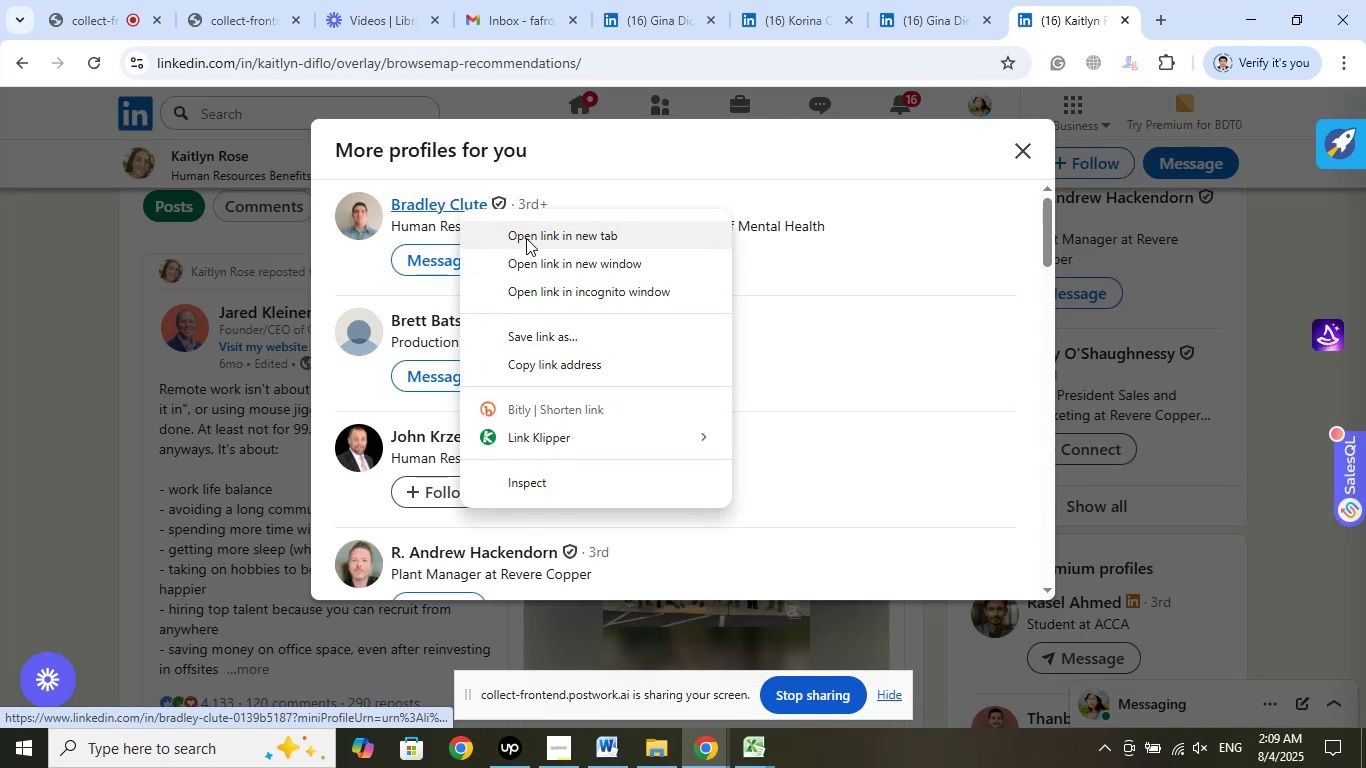 
left_click([526, 238])
 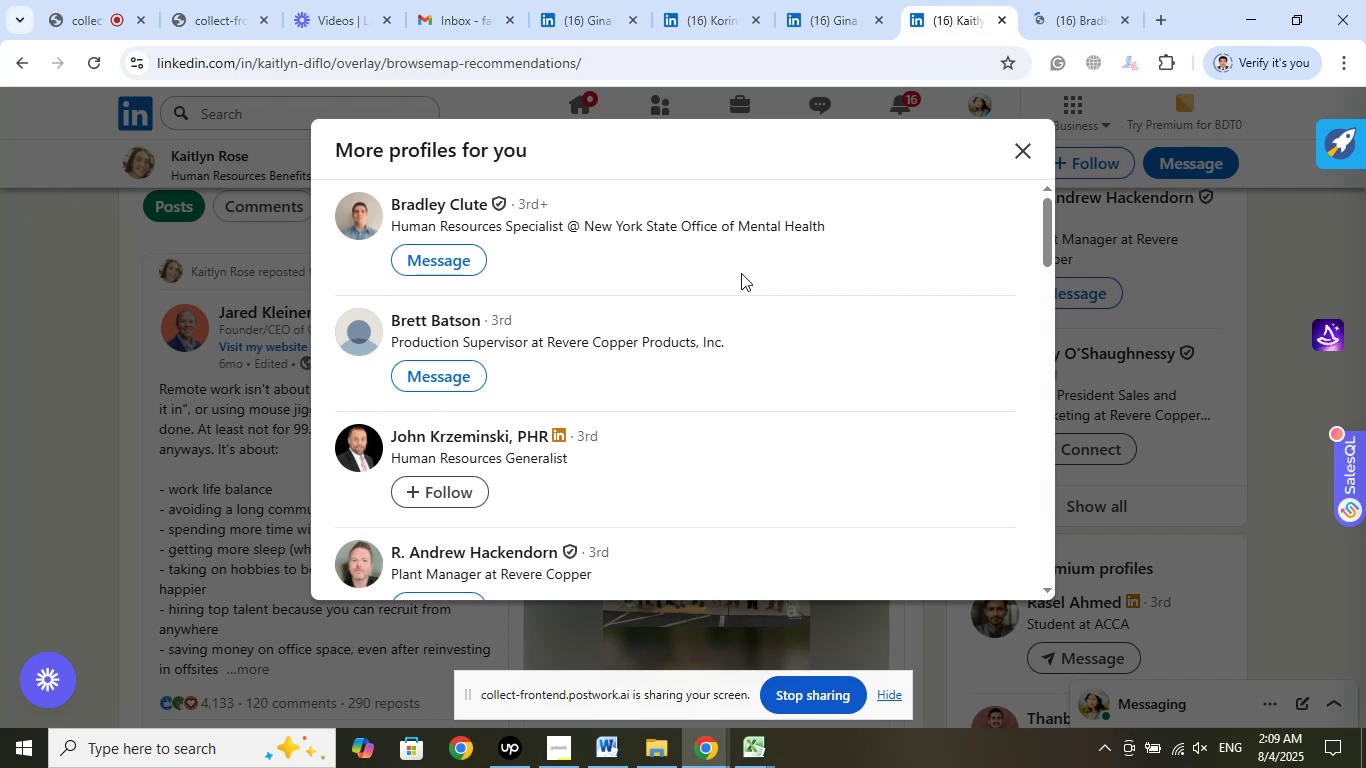 
wait(5.74)
 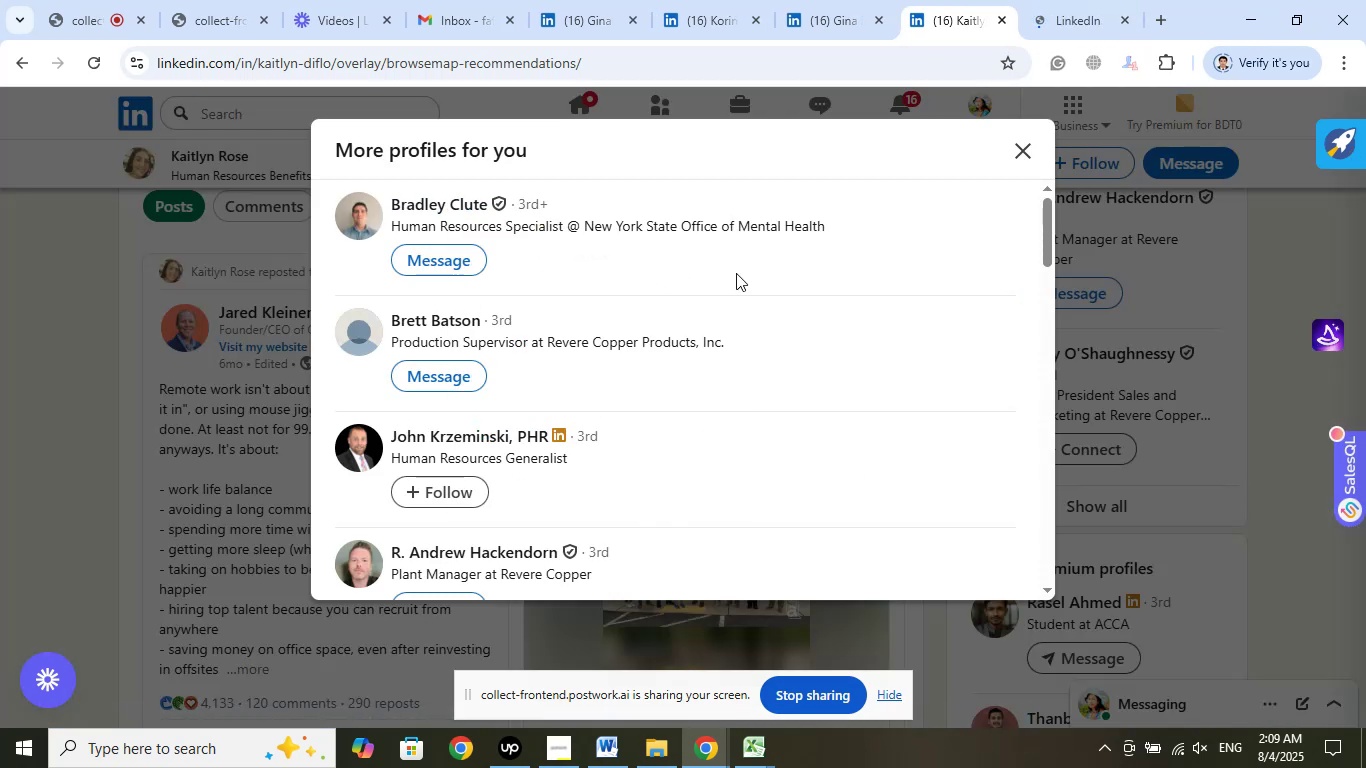 
left_click([1072, 22])
 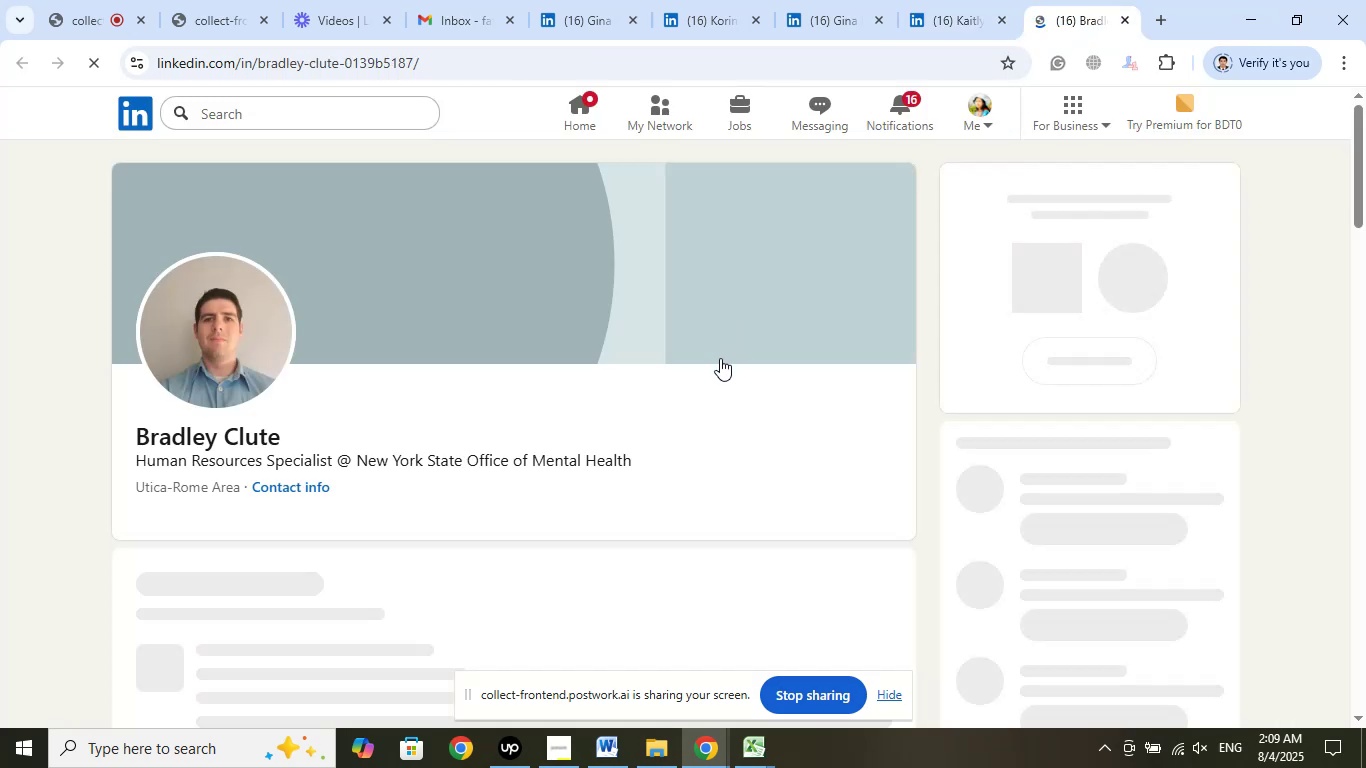 
wait(9.81)
 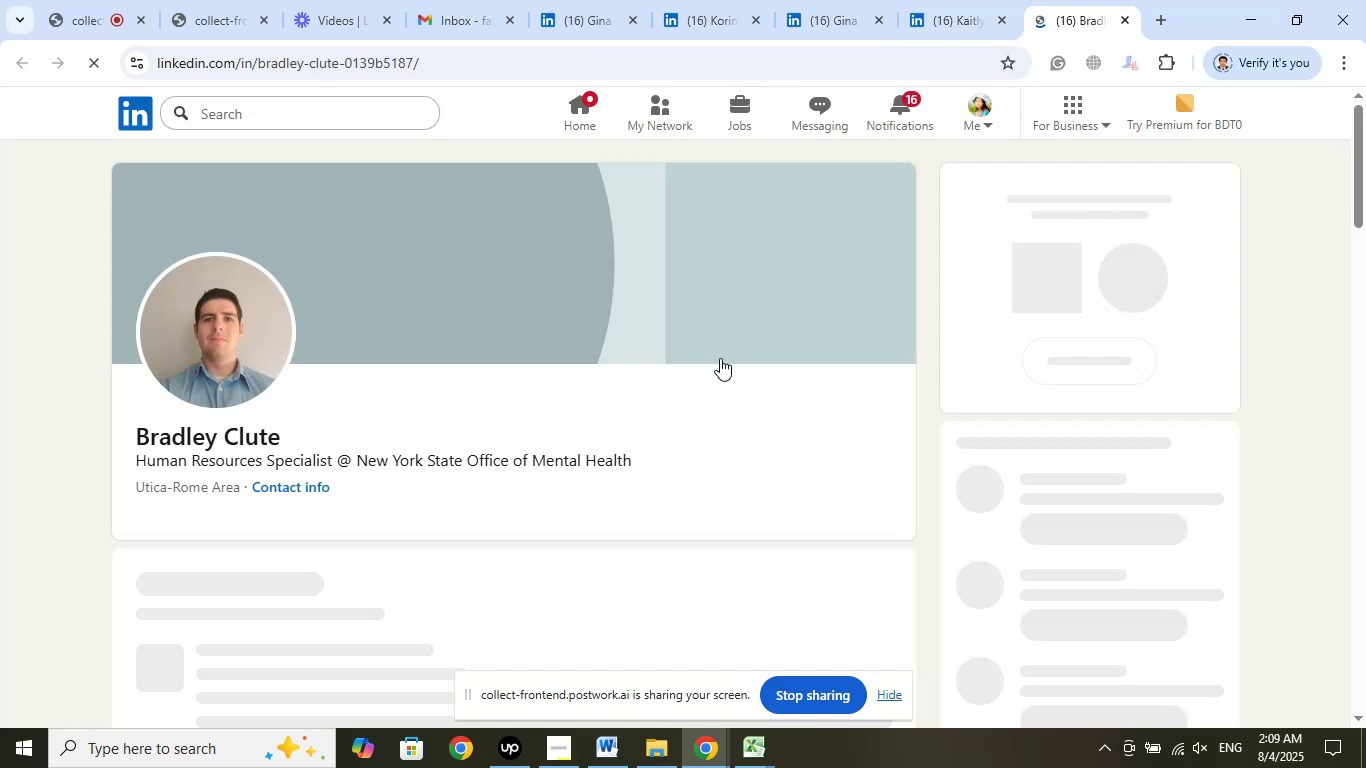 
left_click([749, 441])
 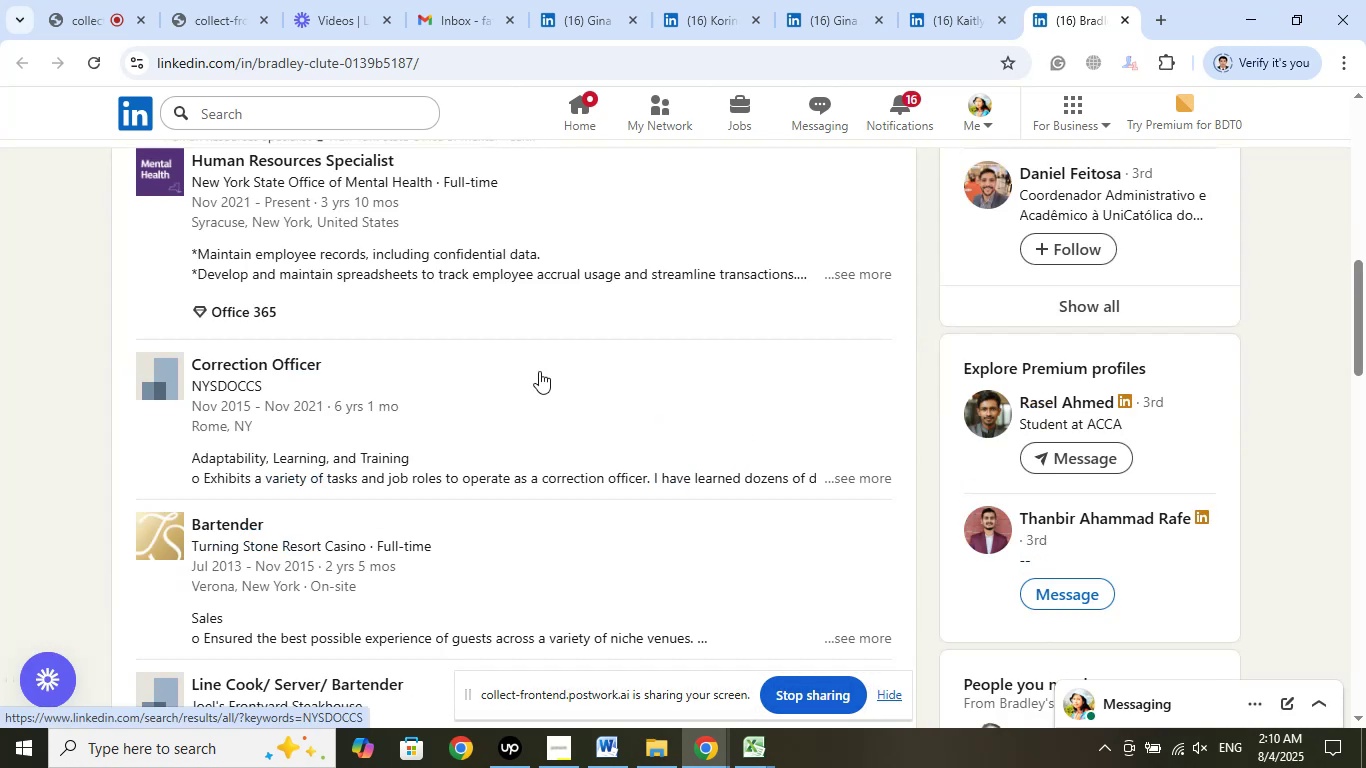 
scroll: coordinate [446, 364], scroll_direction: up, amount: 1.0
 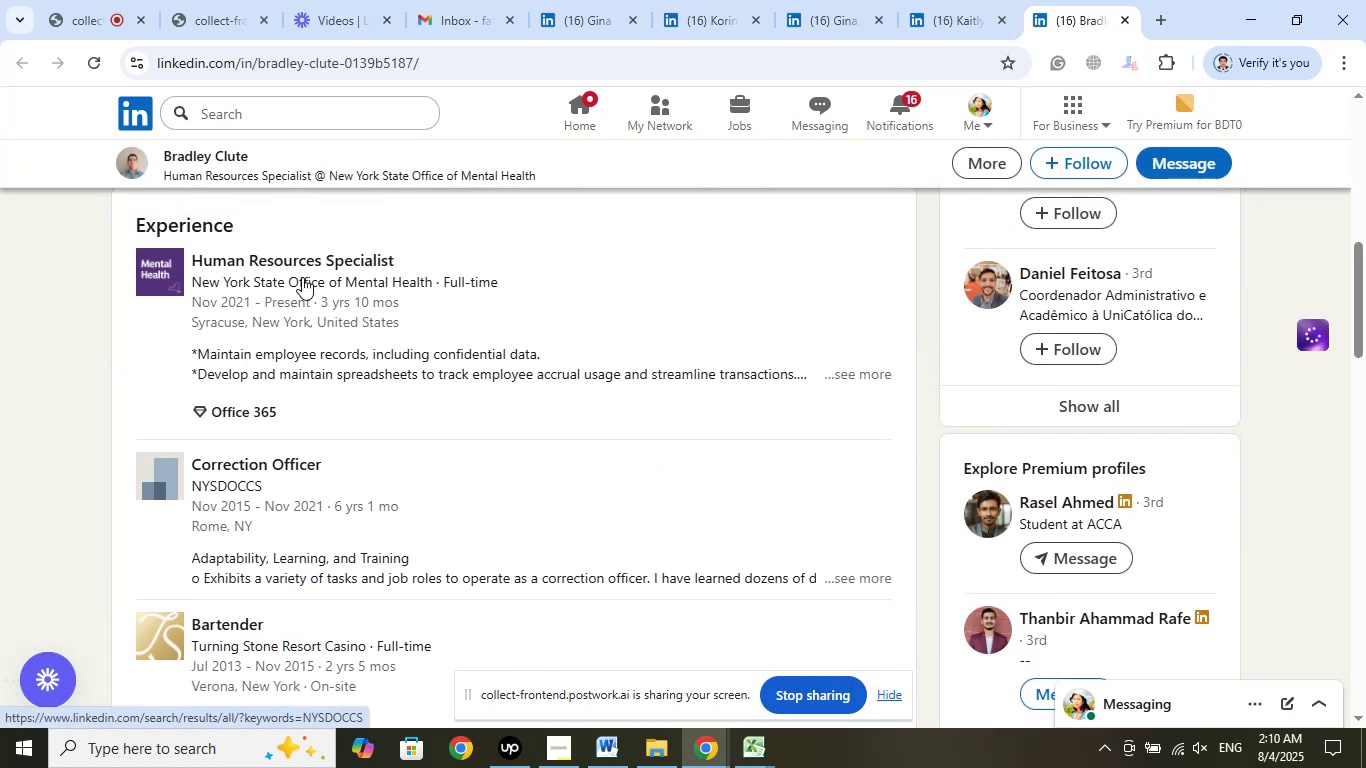 
right_click([302, 277])
 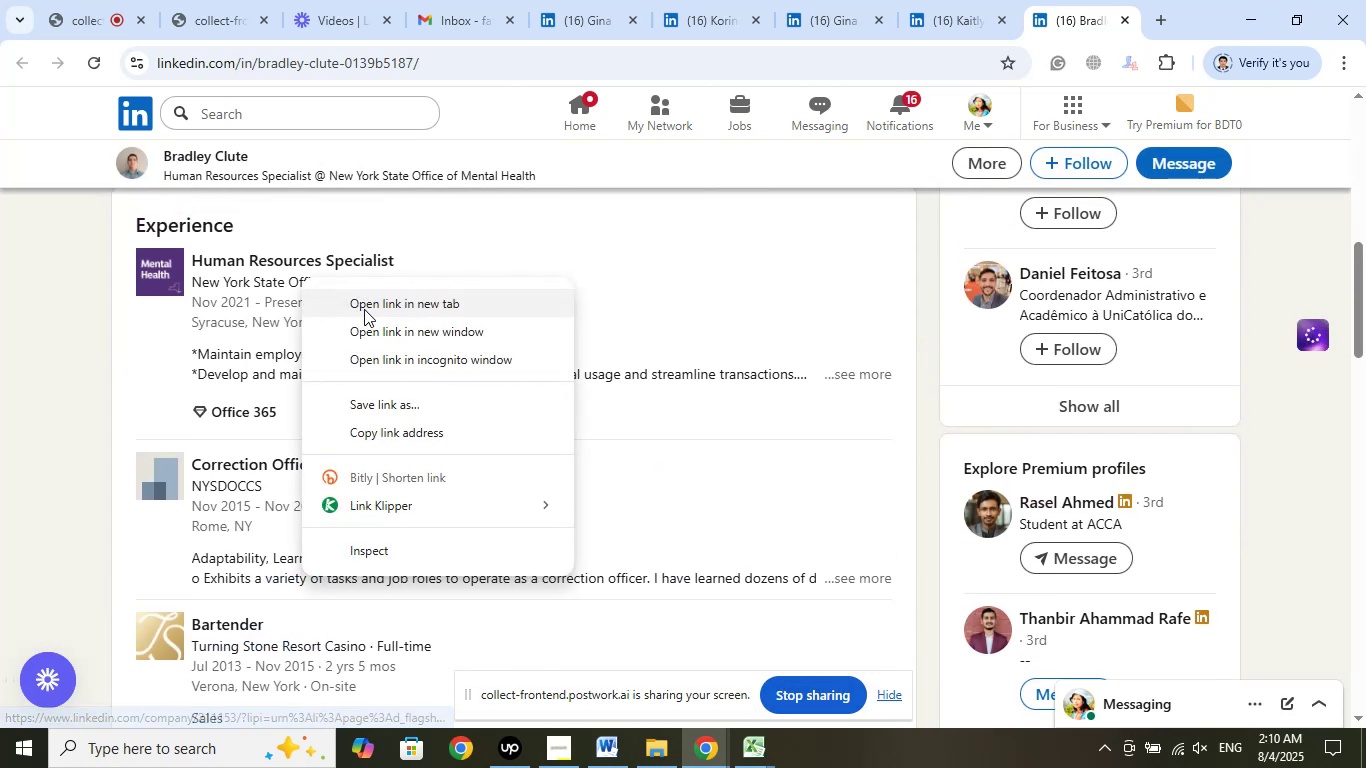 
left_click([369, 305])
 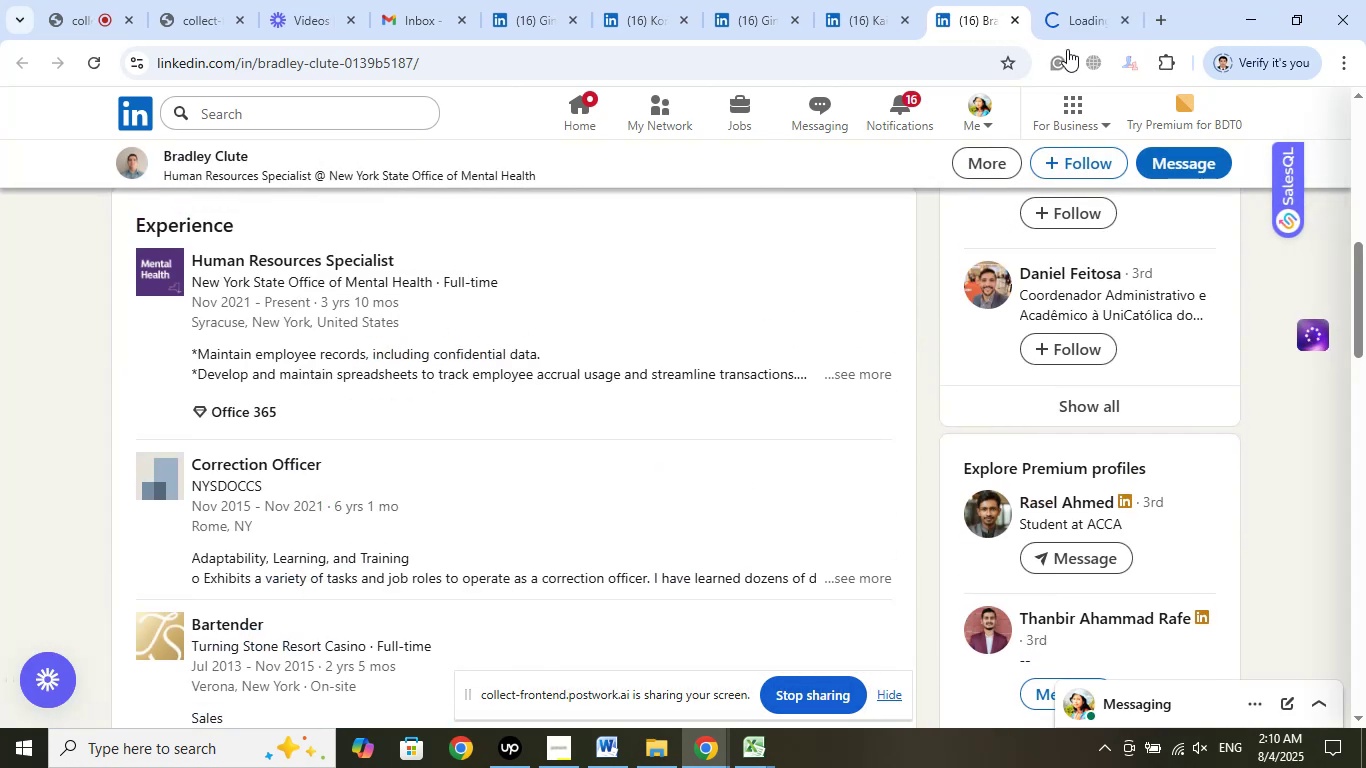 
left_click([1079, 9])
 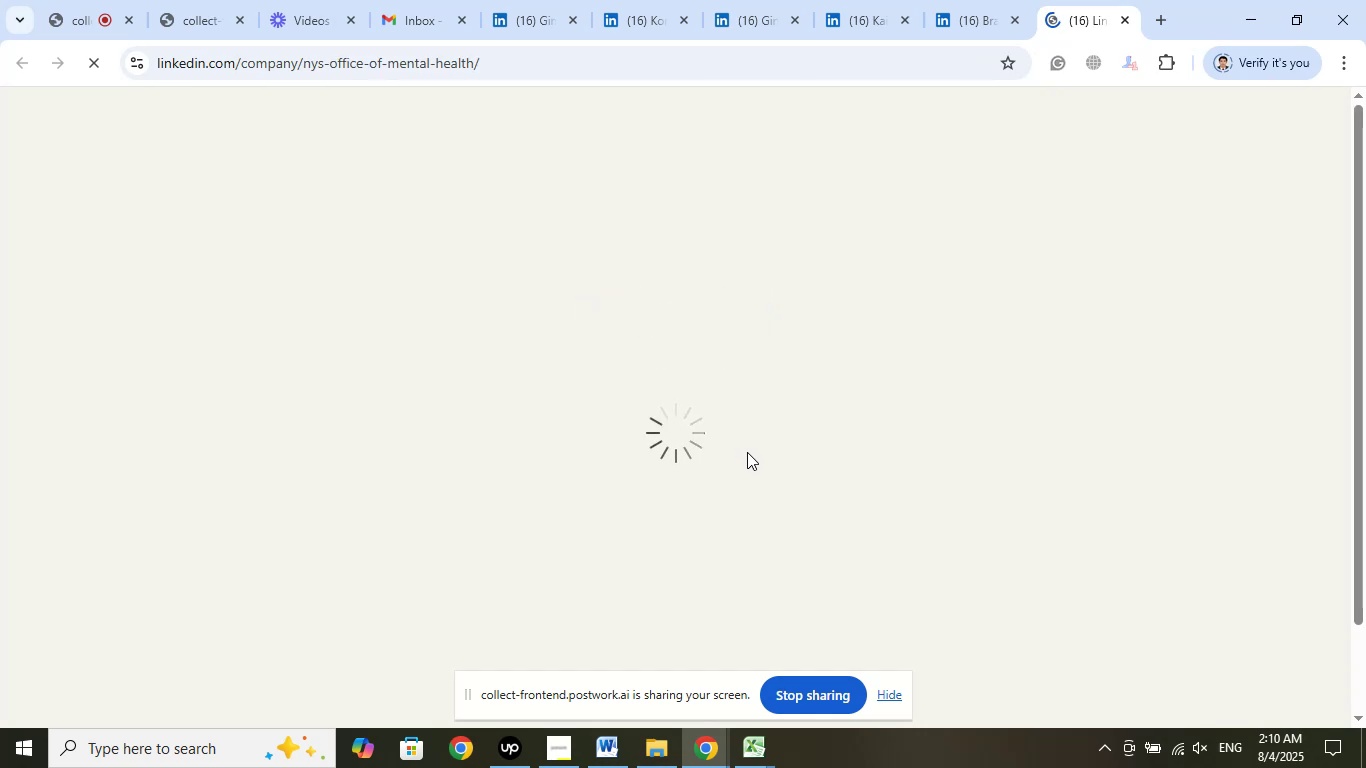 
wait(7.86)
 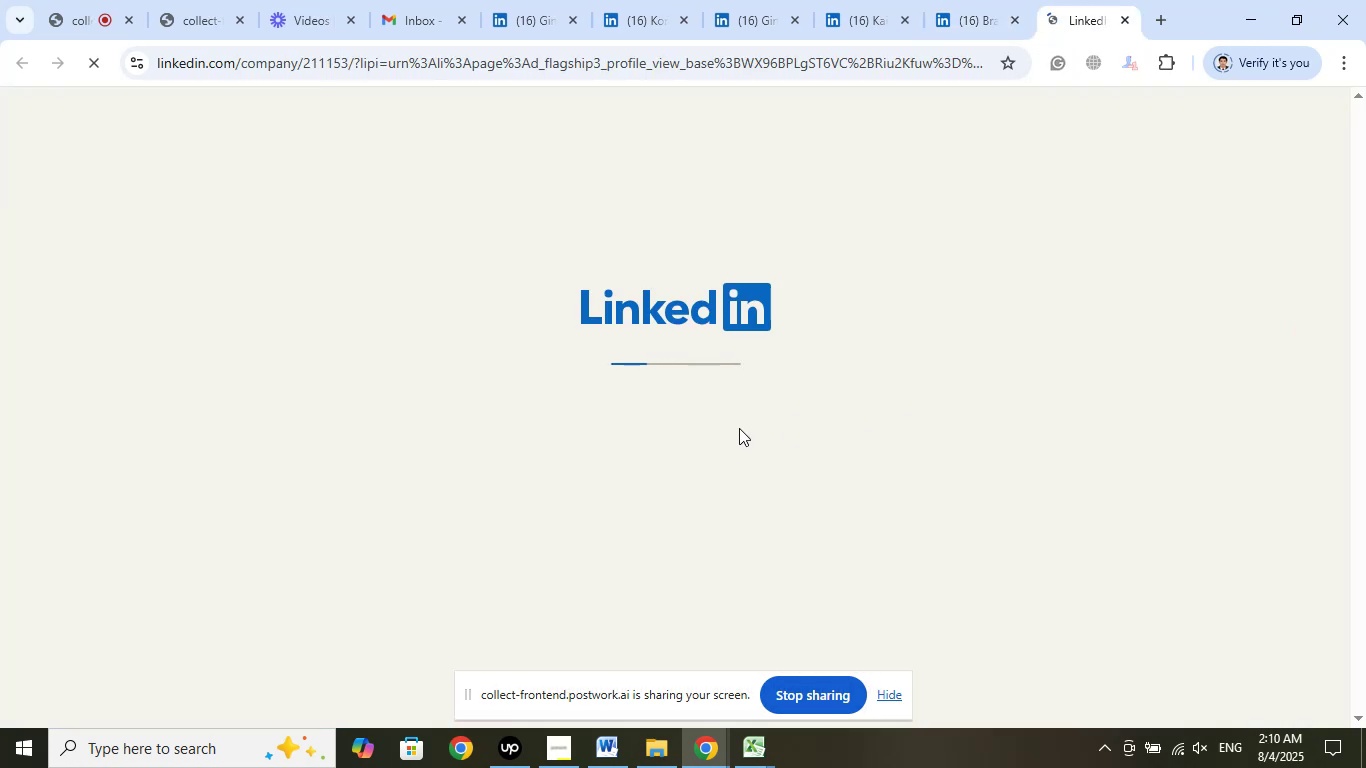 
mouse_move([935, 333])
 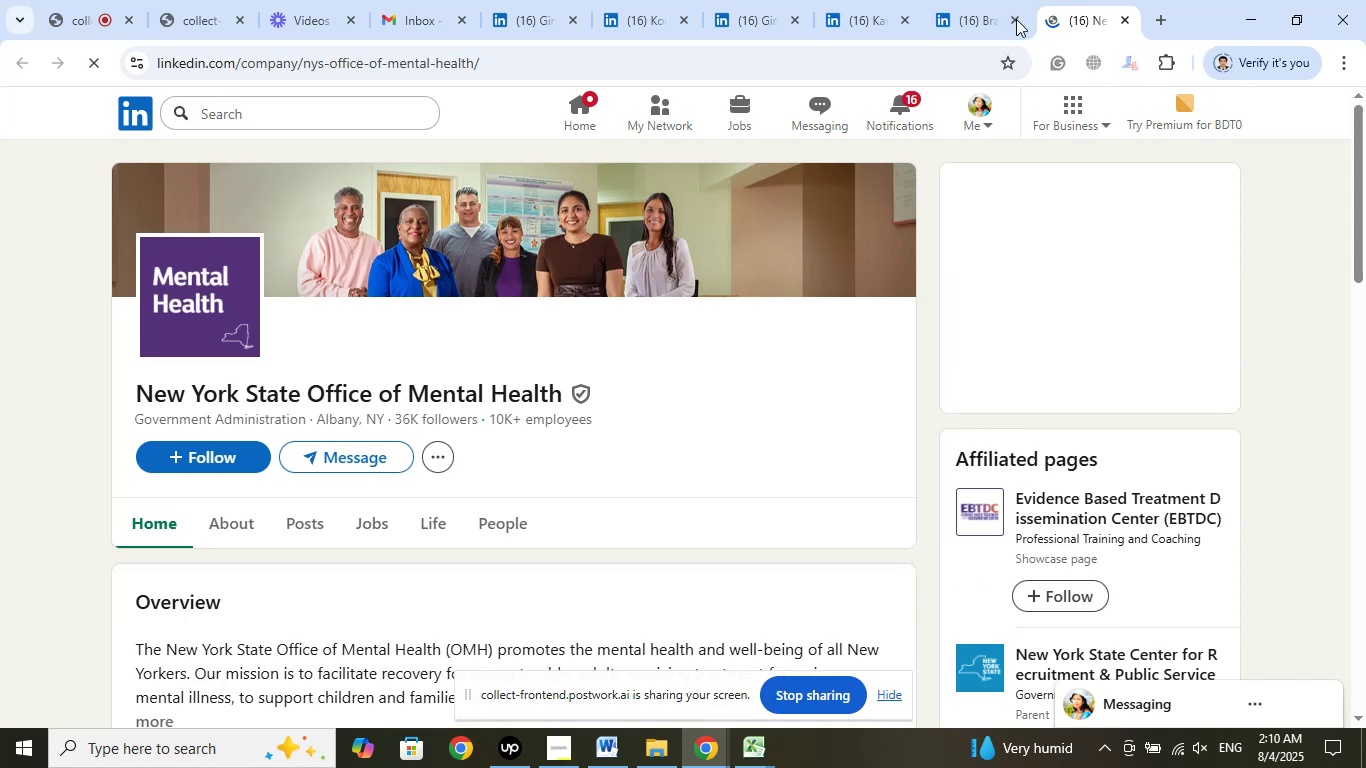 
left_click([1013, 19])
 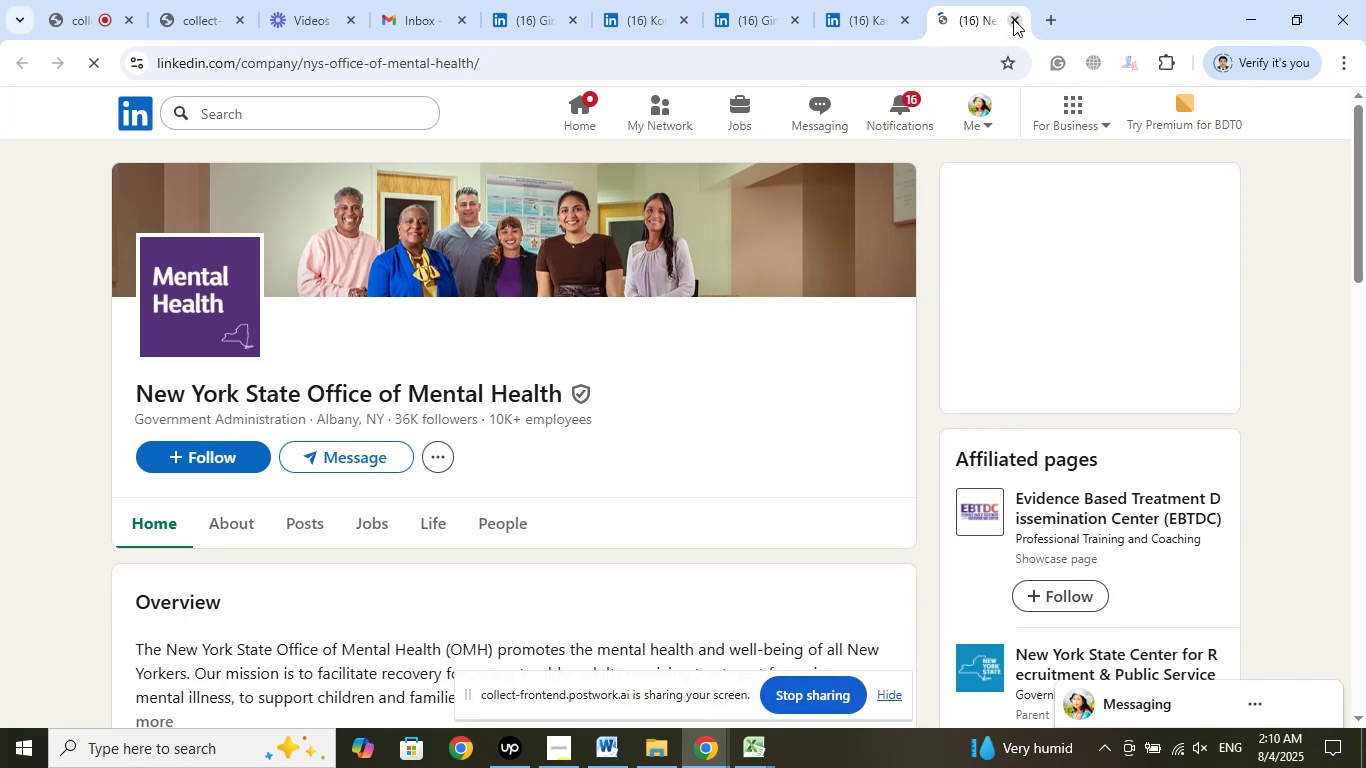 
left_click([1013, 19])
 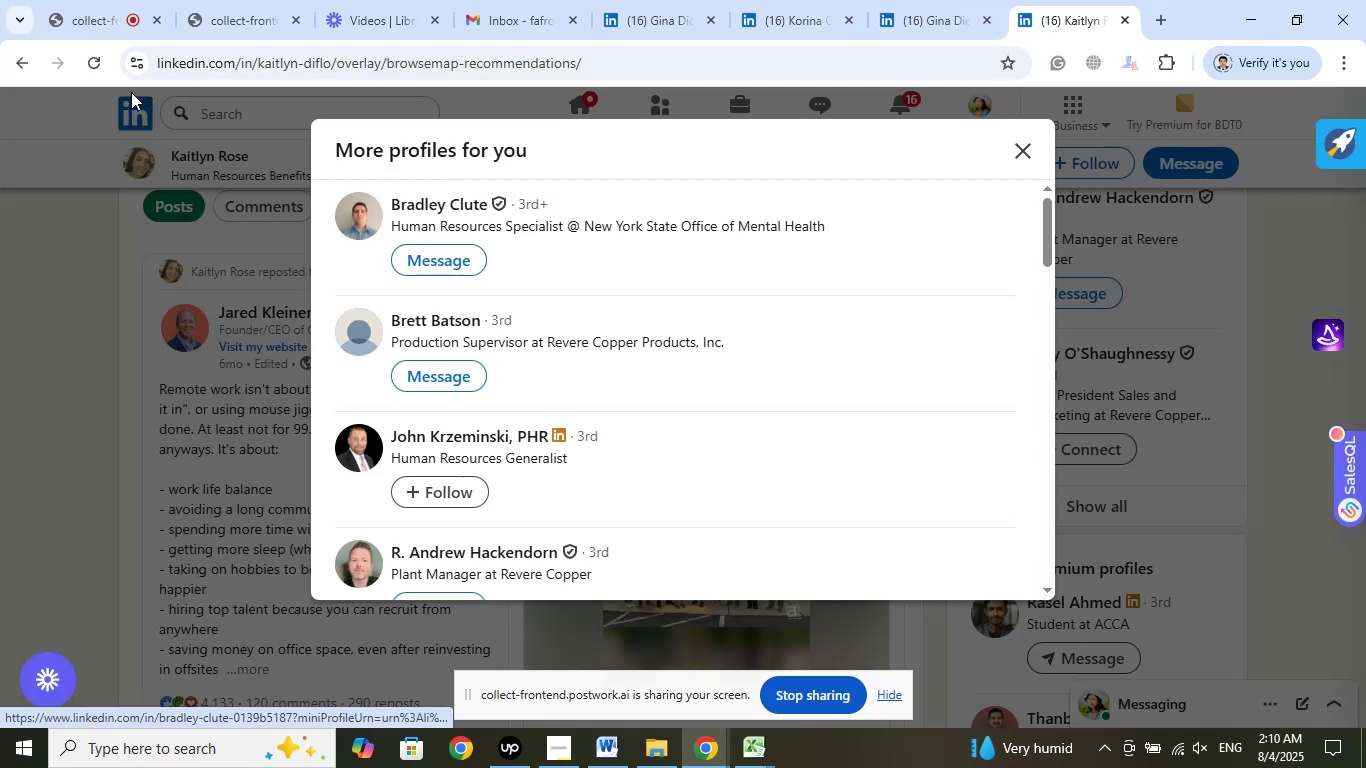 
left_click([101, 7])
 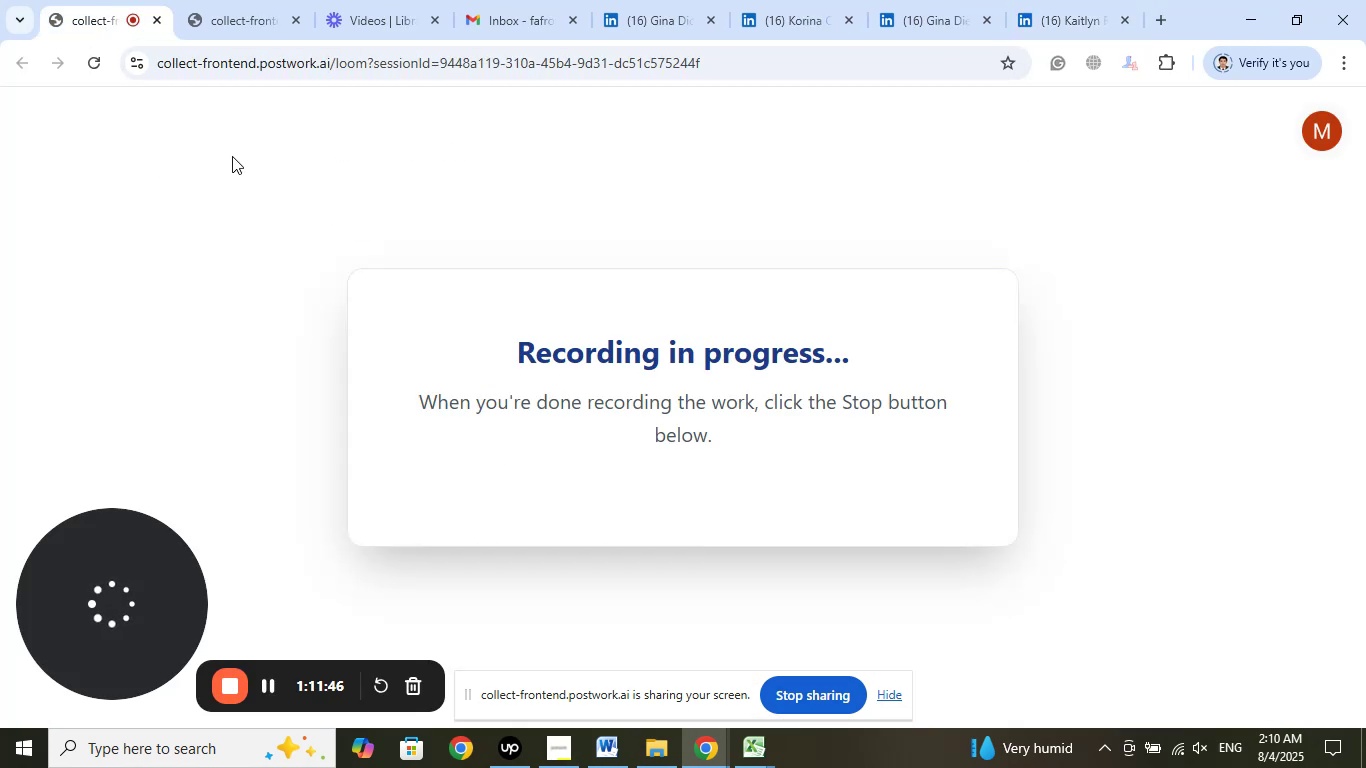 
left_click_drag(start_coordinate=[222, 13], to_coordinate=[225, 19])
 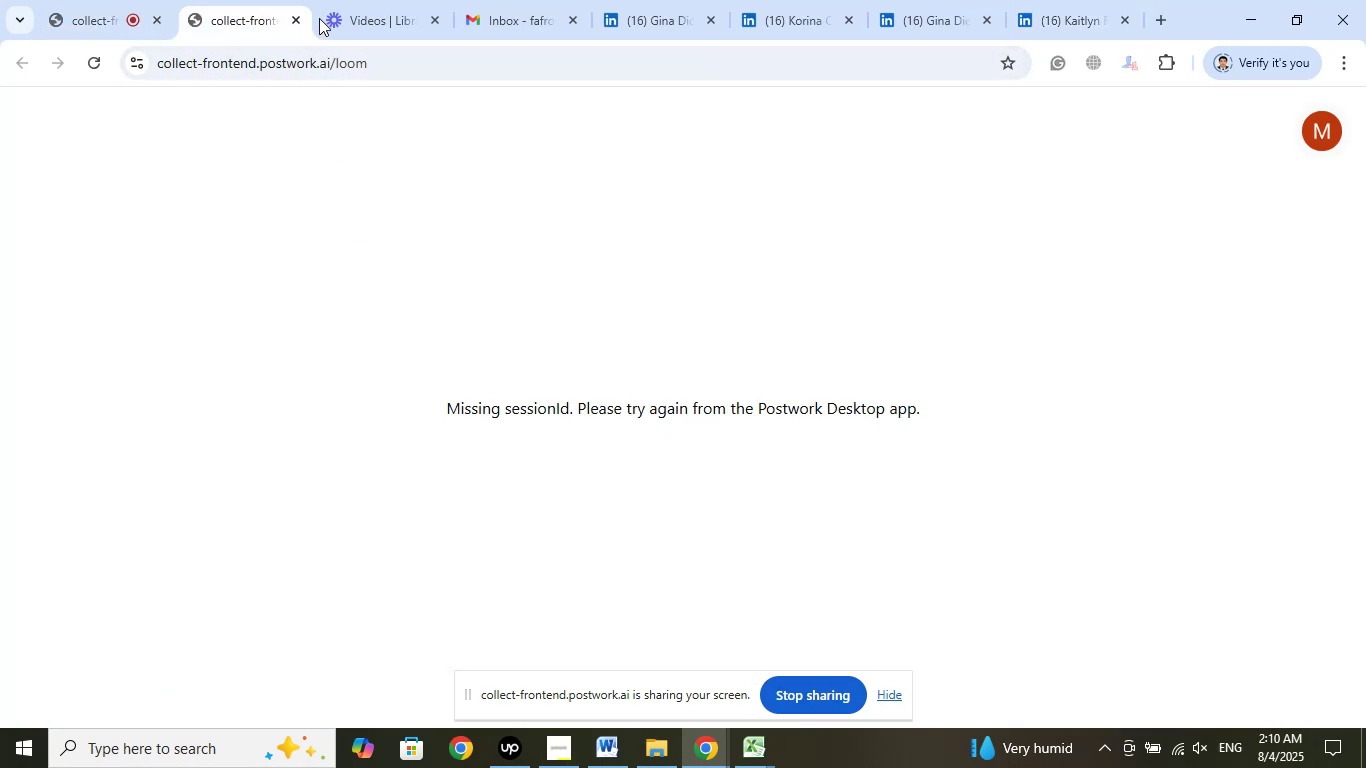 
left_click([367, 14])
 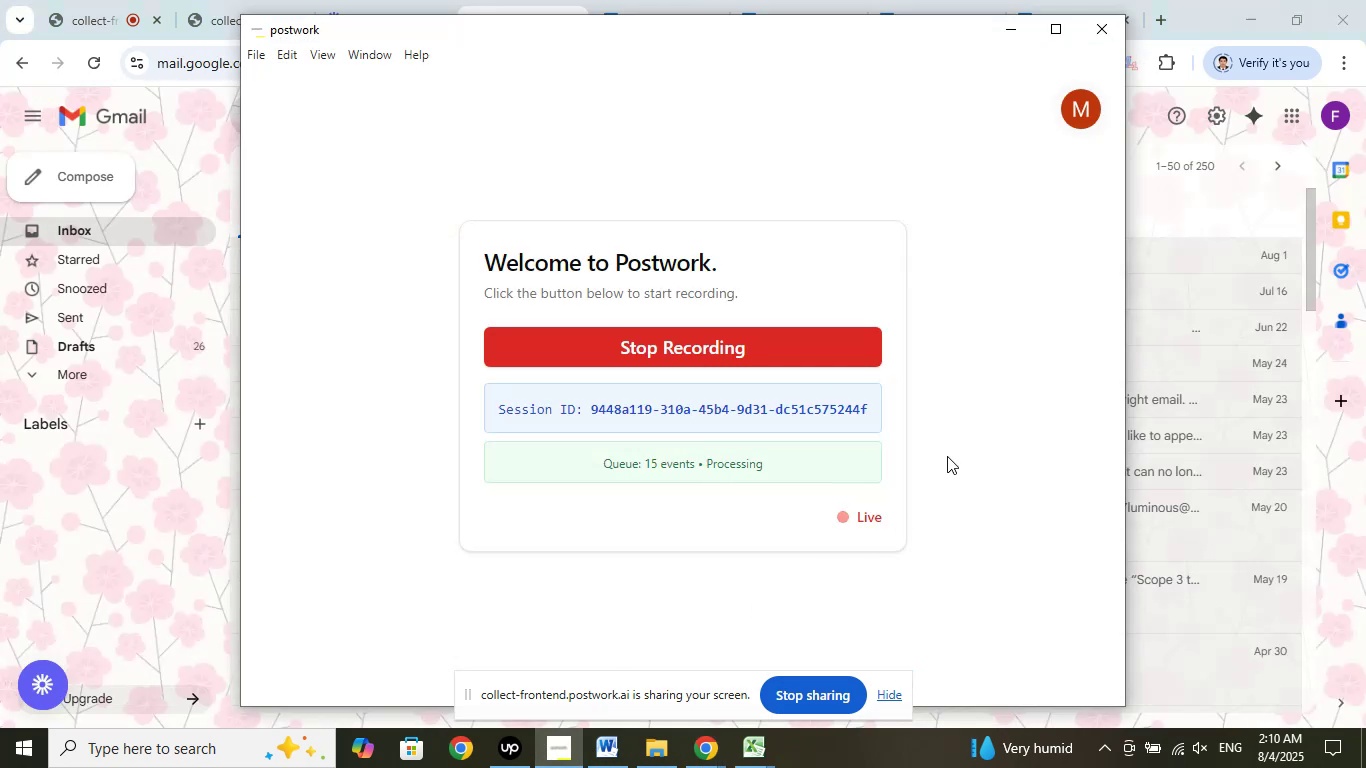 
wait(7.38)
 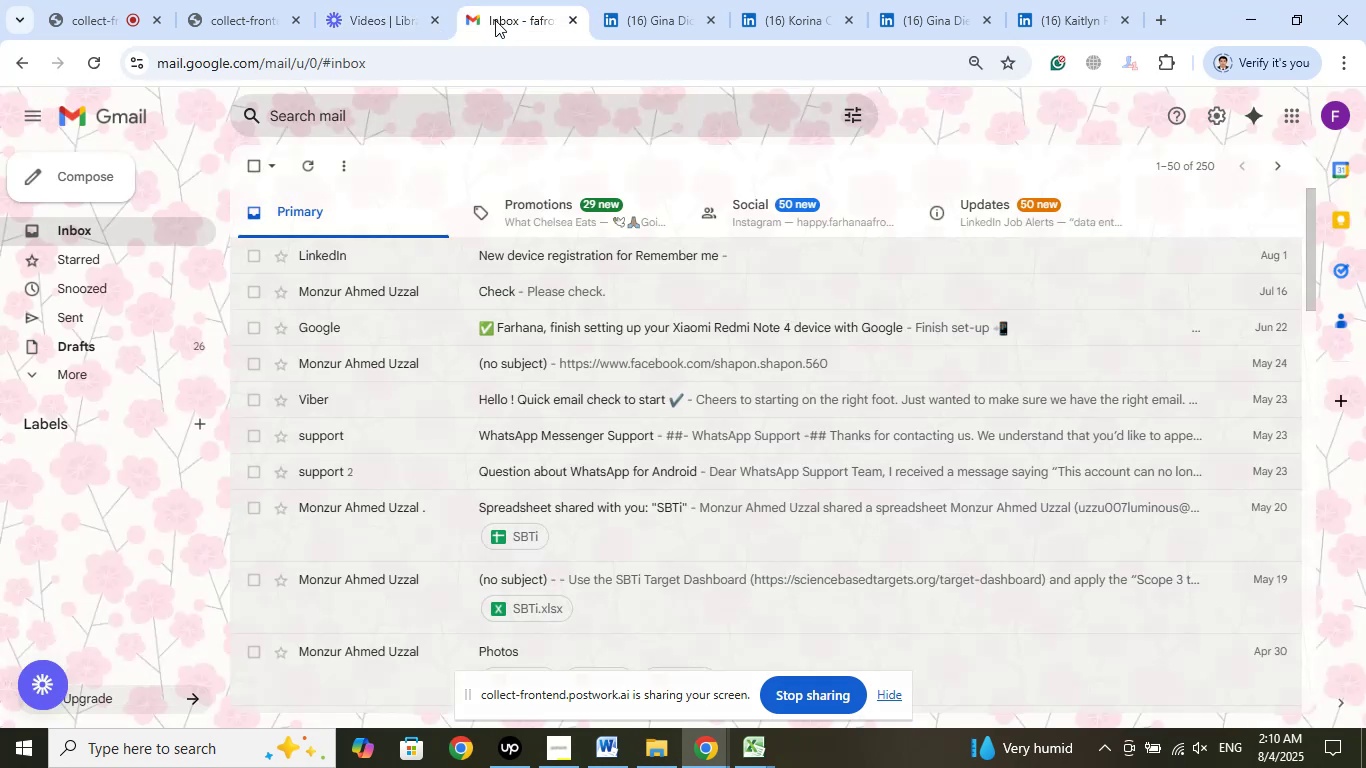 
left_click([1012, 30])
 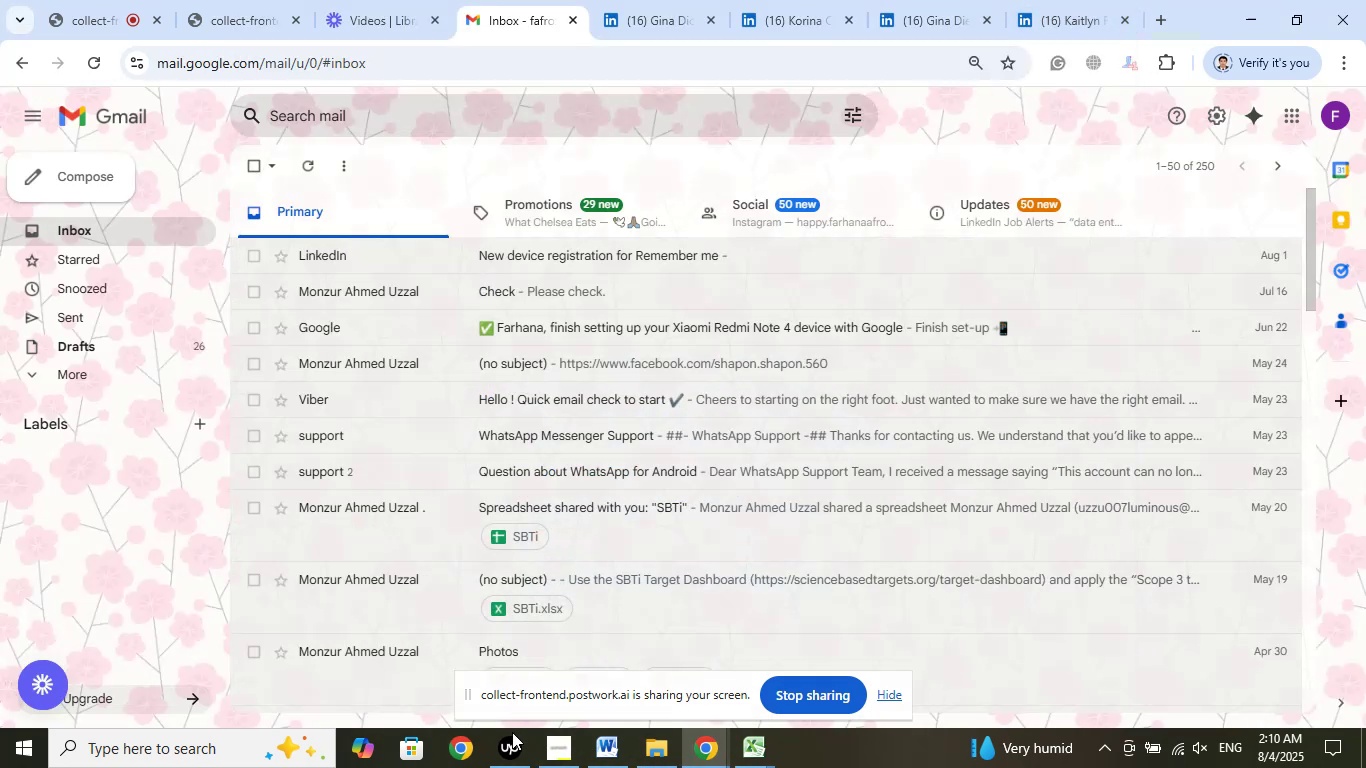 
left_click([510, 744])
 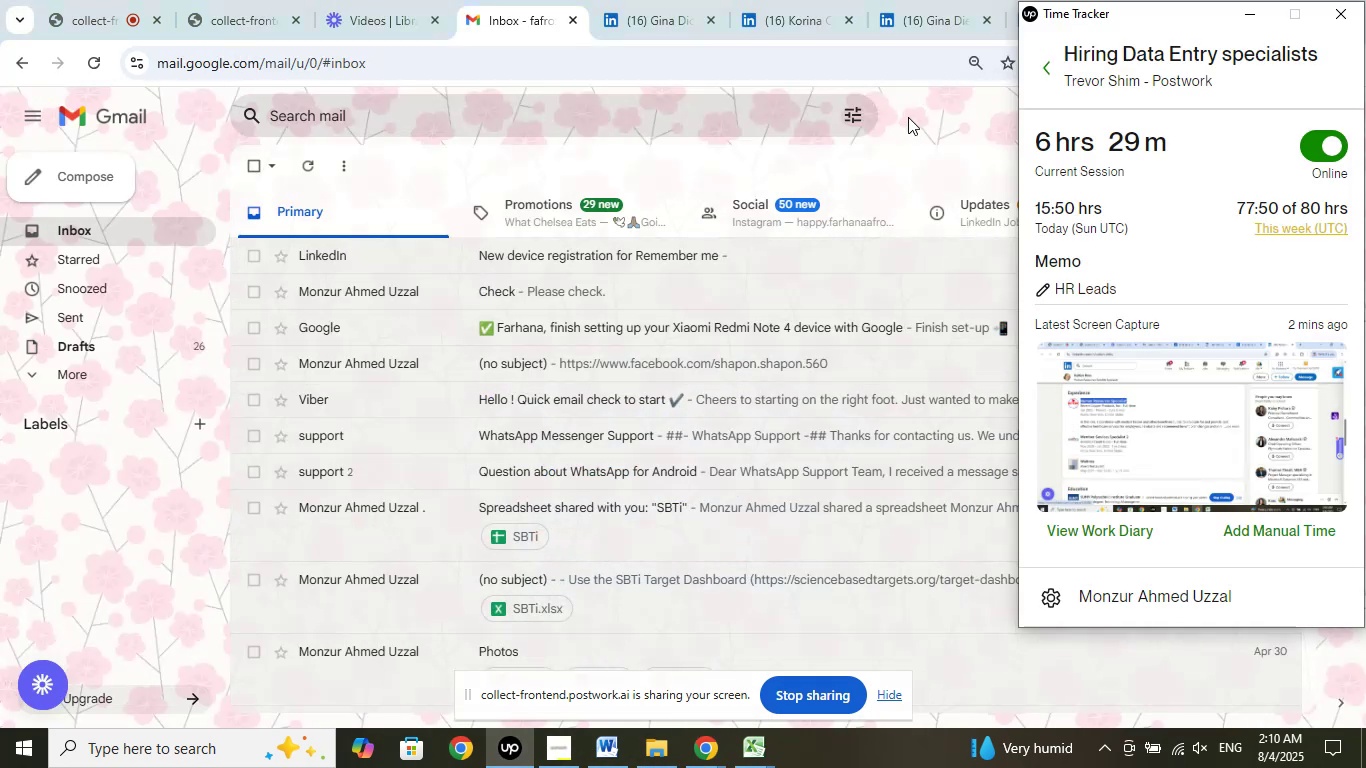 
left_click([918, 117])
 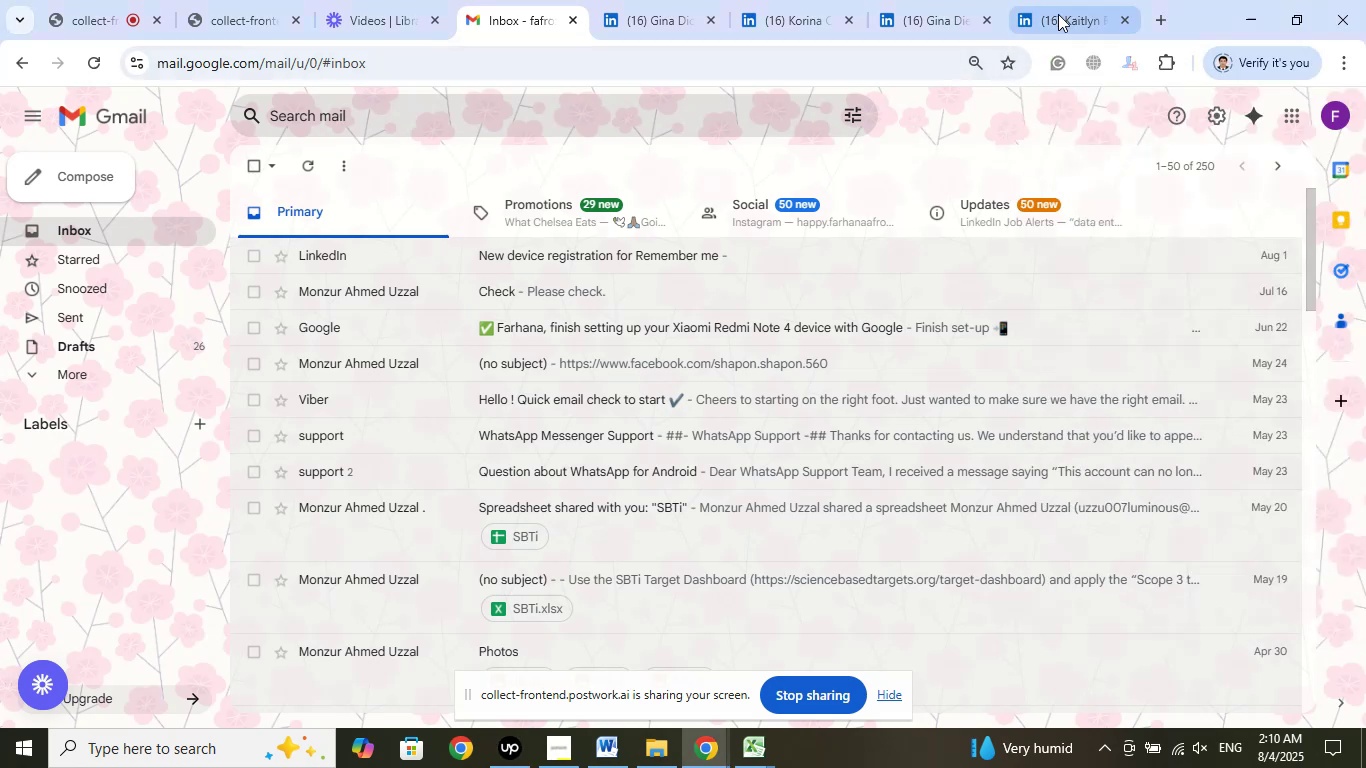 
left_click([1060, 10])
 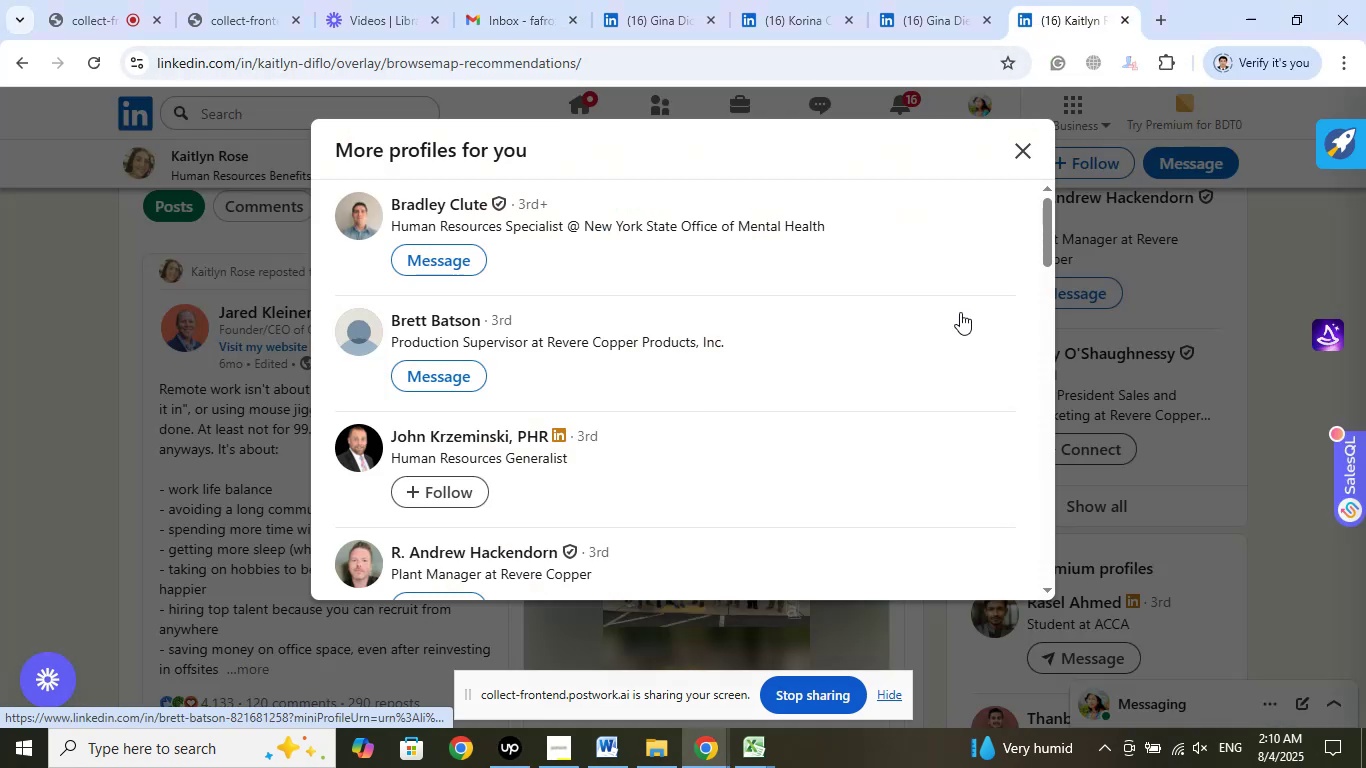 
scroll: coordinate [959, 313], scroll_direction: down, amount: 1.0
 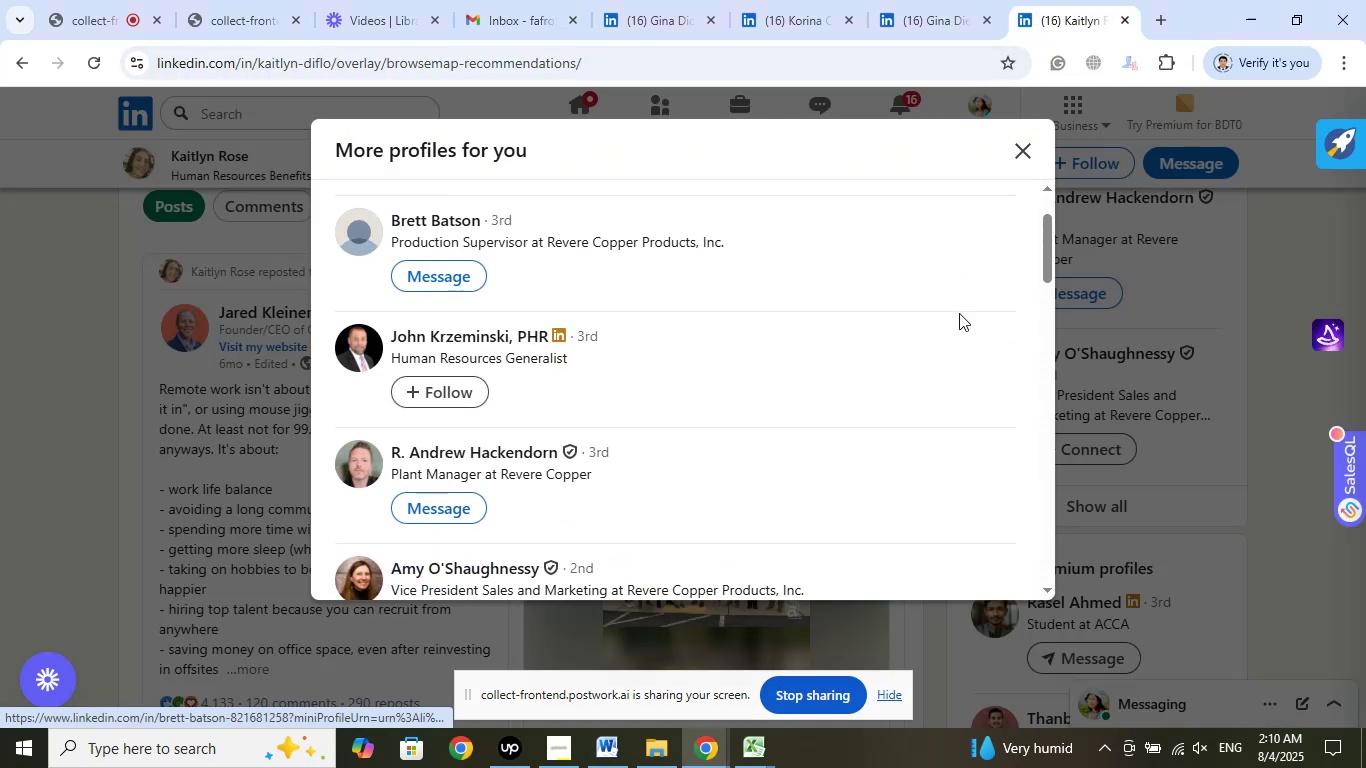 
scroll: coordinate [959, 312], scroll_direction: up, amount: 2.0
 